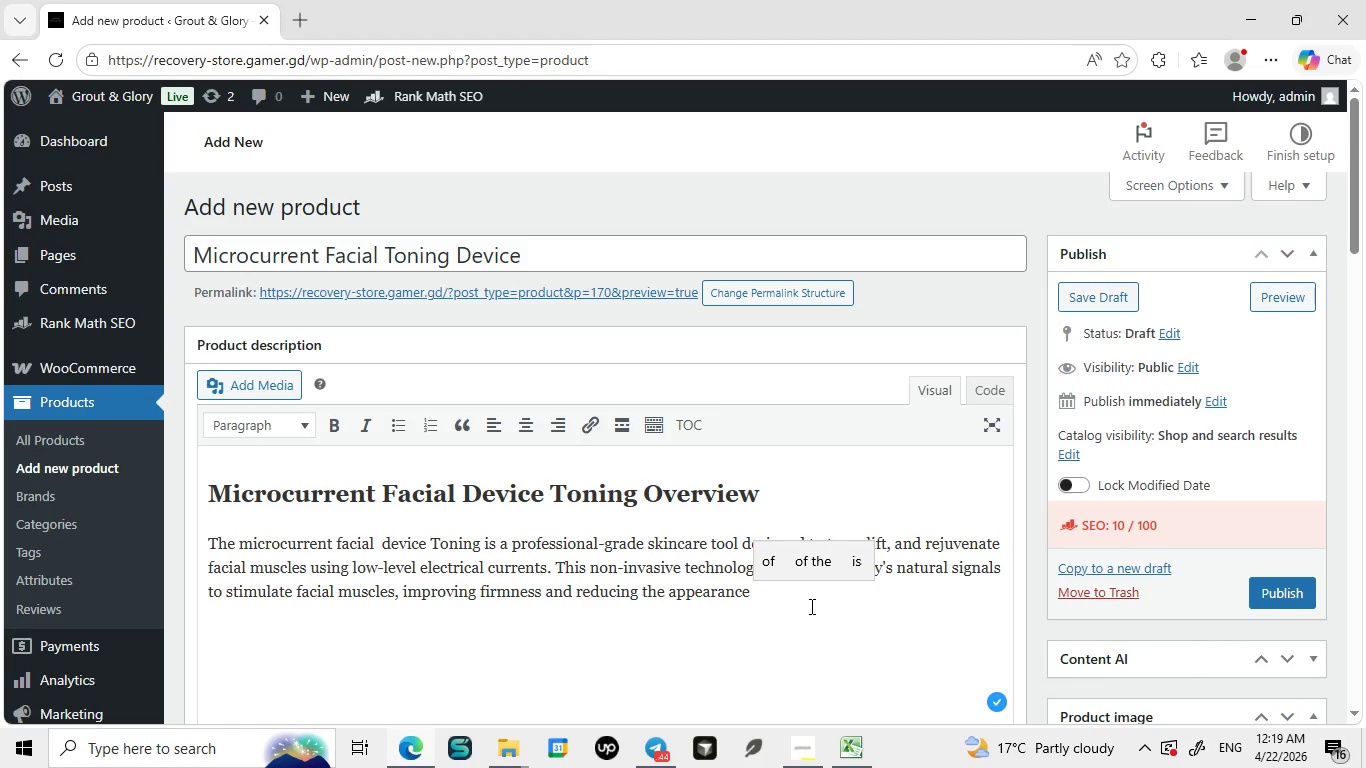 
type(of fine lines and wrinkles.)
 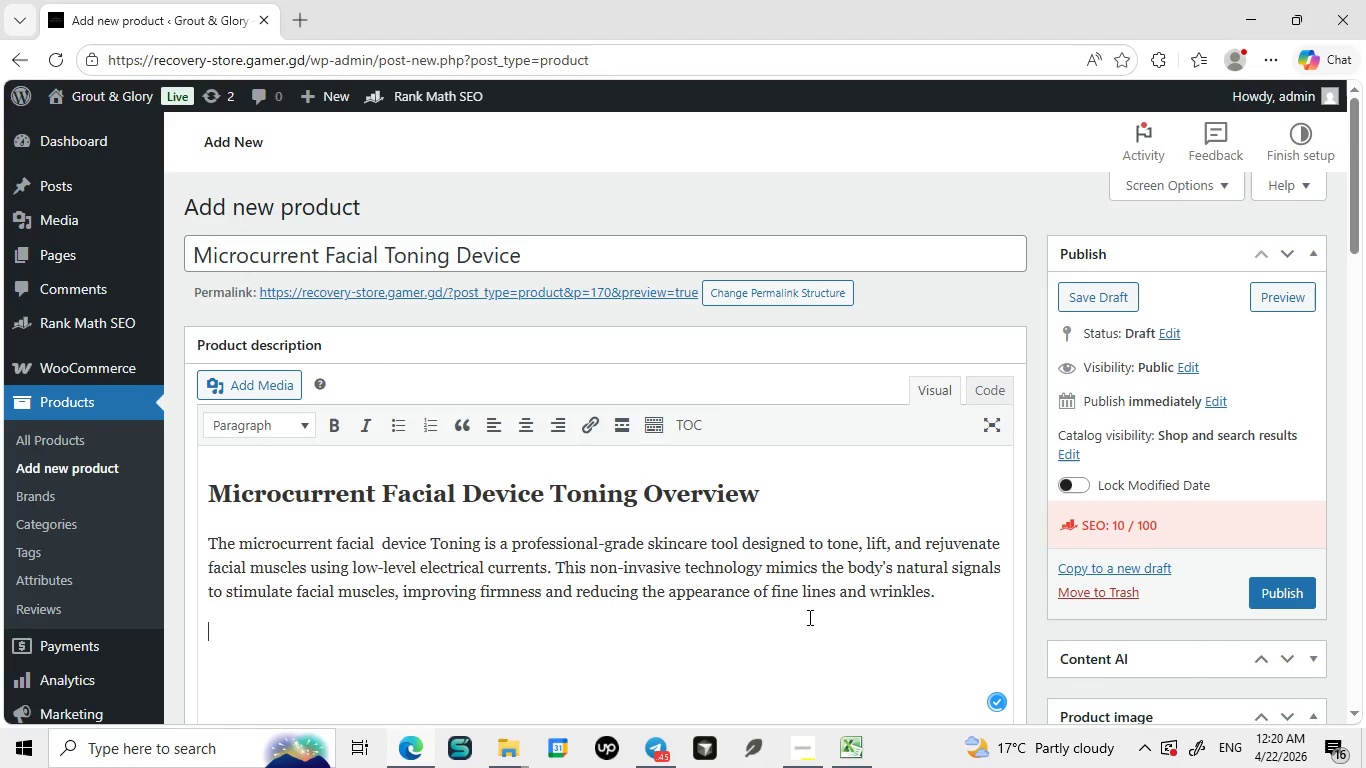 
key(Enter)
 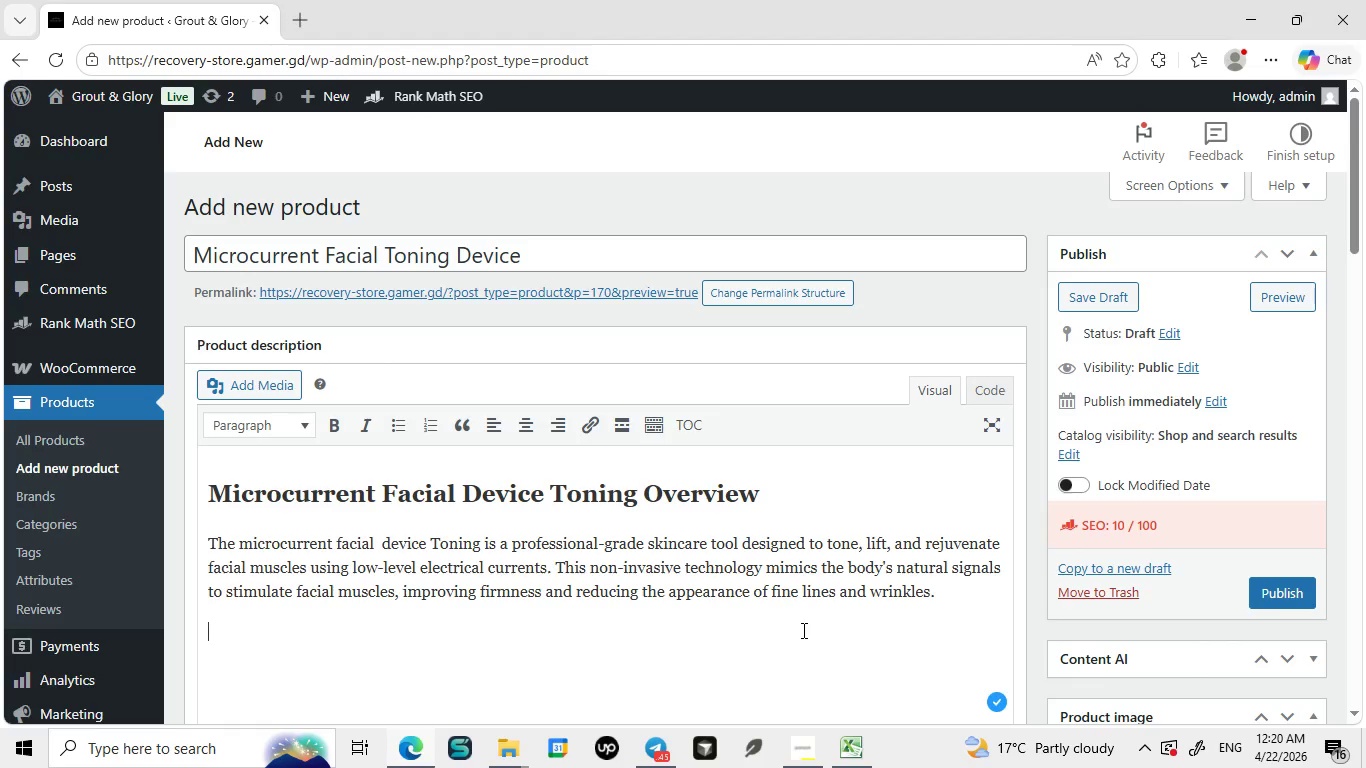 
type(Benefits of Microcurrent Facial Device)
 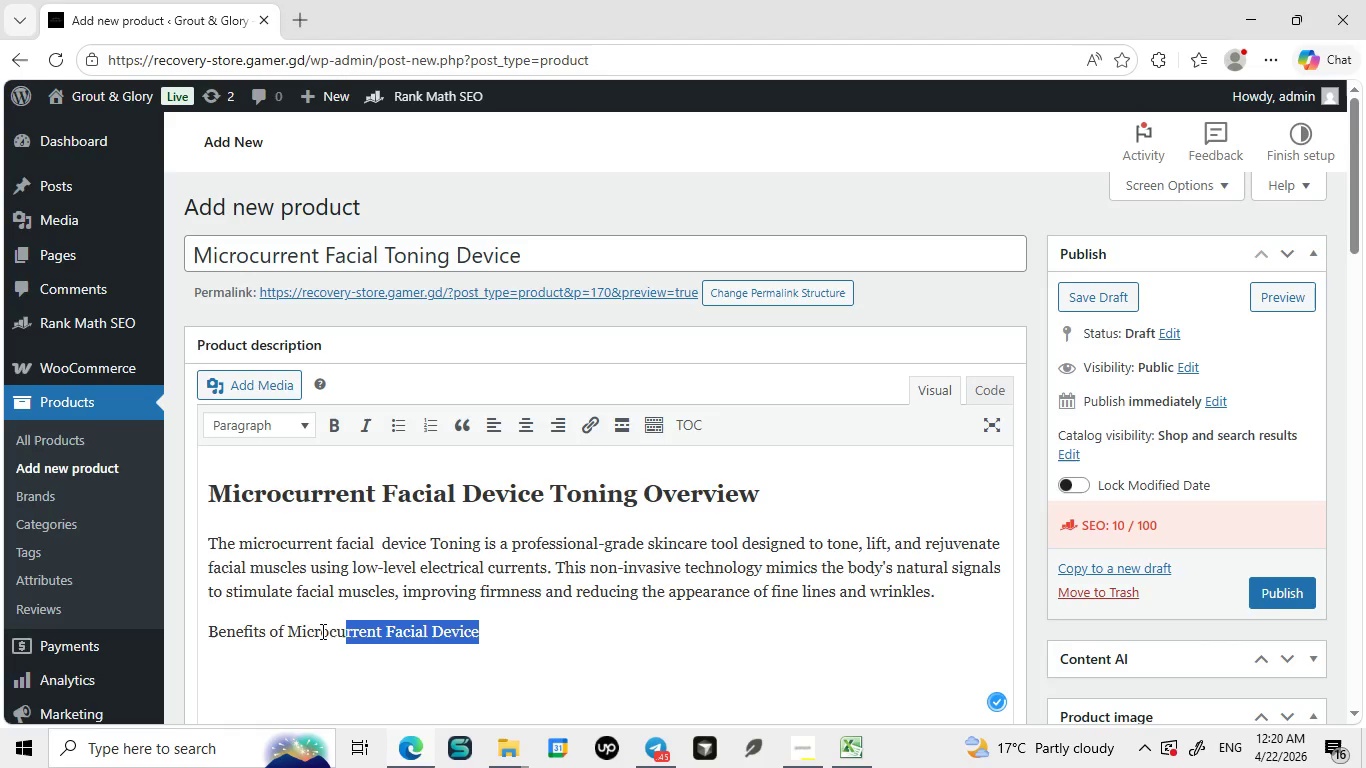 
left_click_drag(start_coordinate=[508, 646], to_coordinate=[196, 639])
 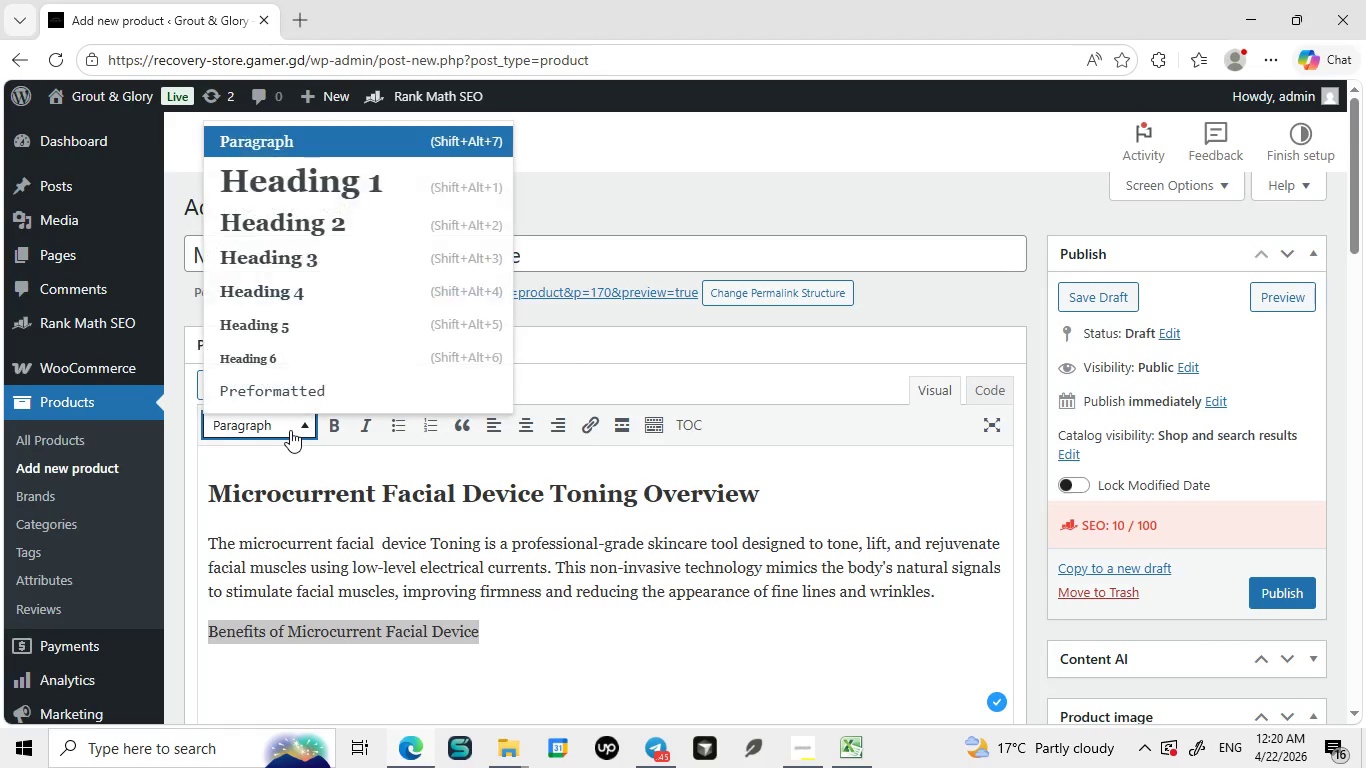 
left_click([290, 430])
 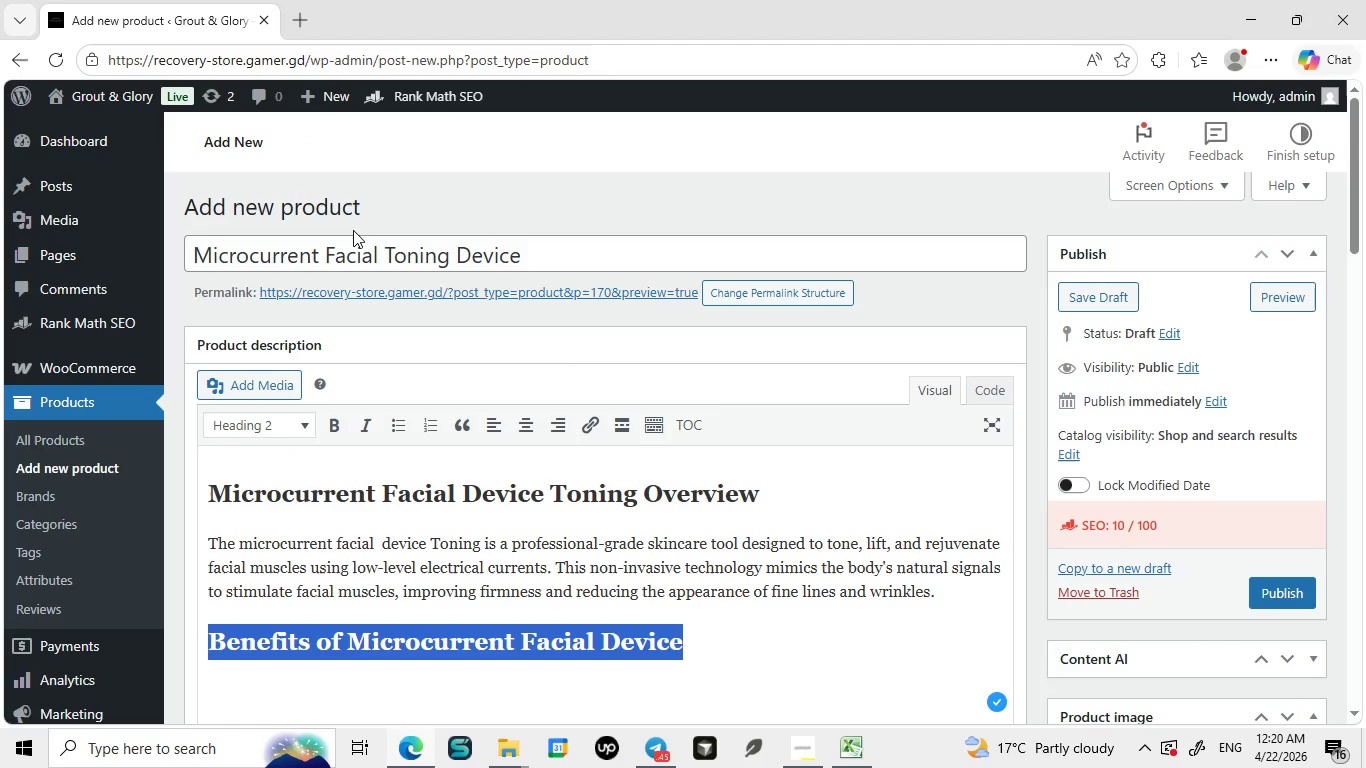 
left_click([353, 230])
 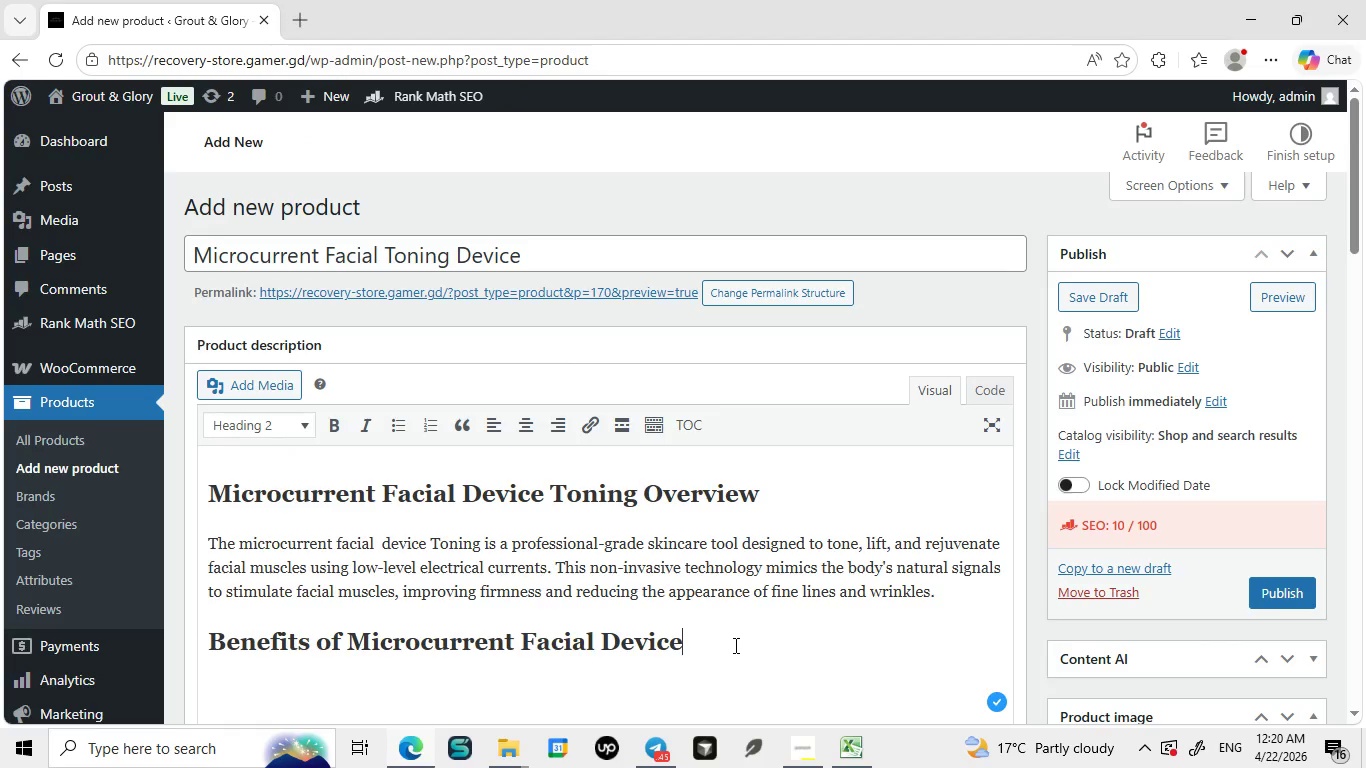 
left_click([734, 645])
 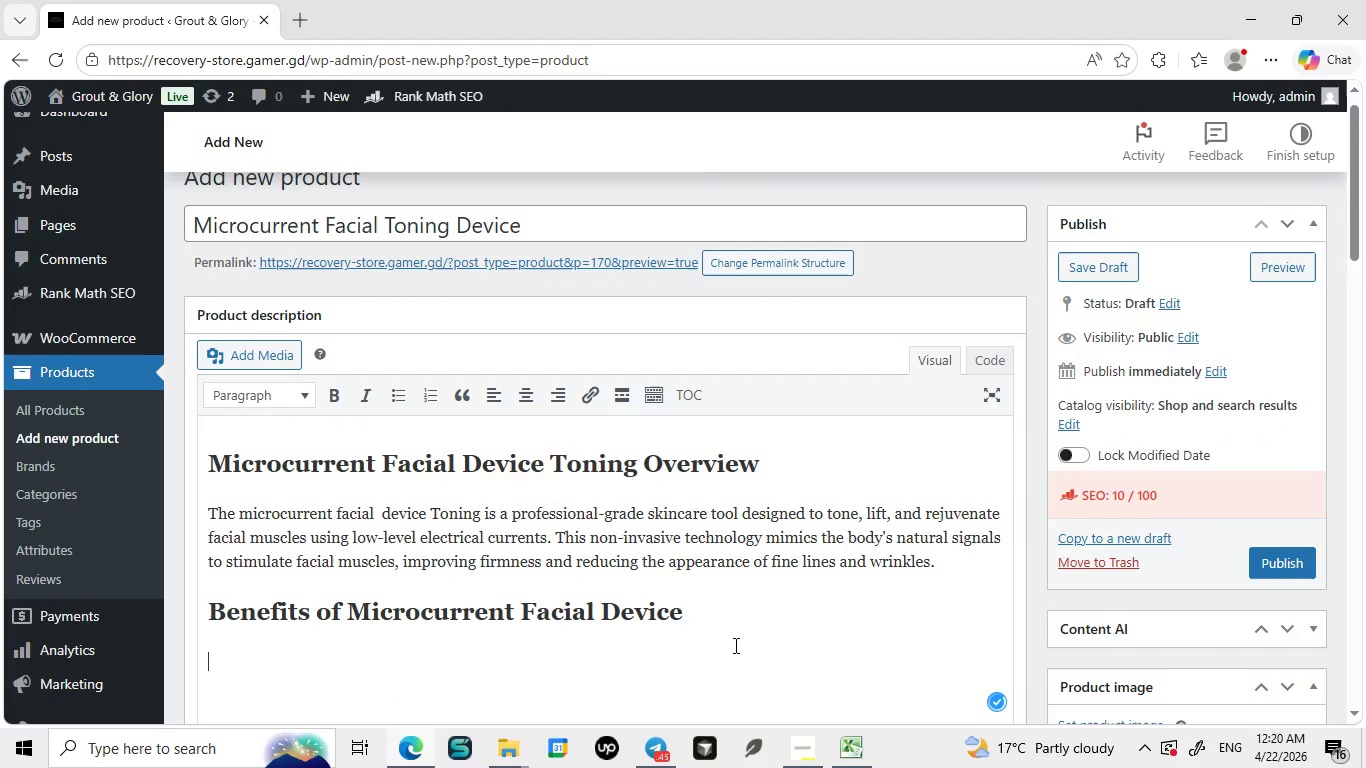 
key(Enter)
 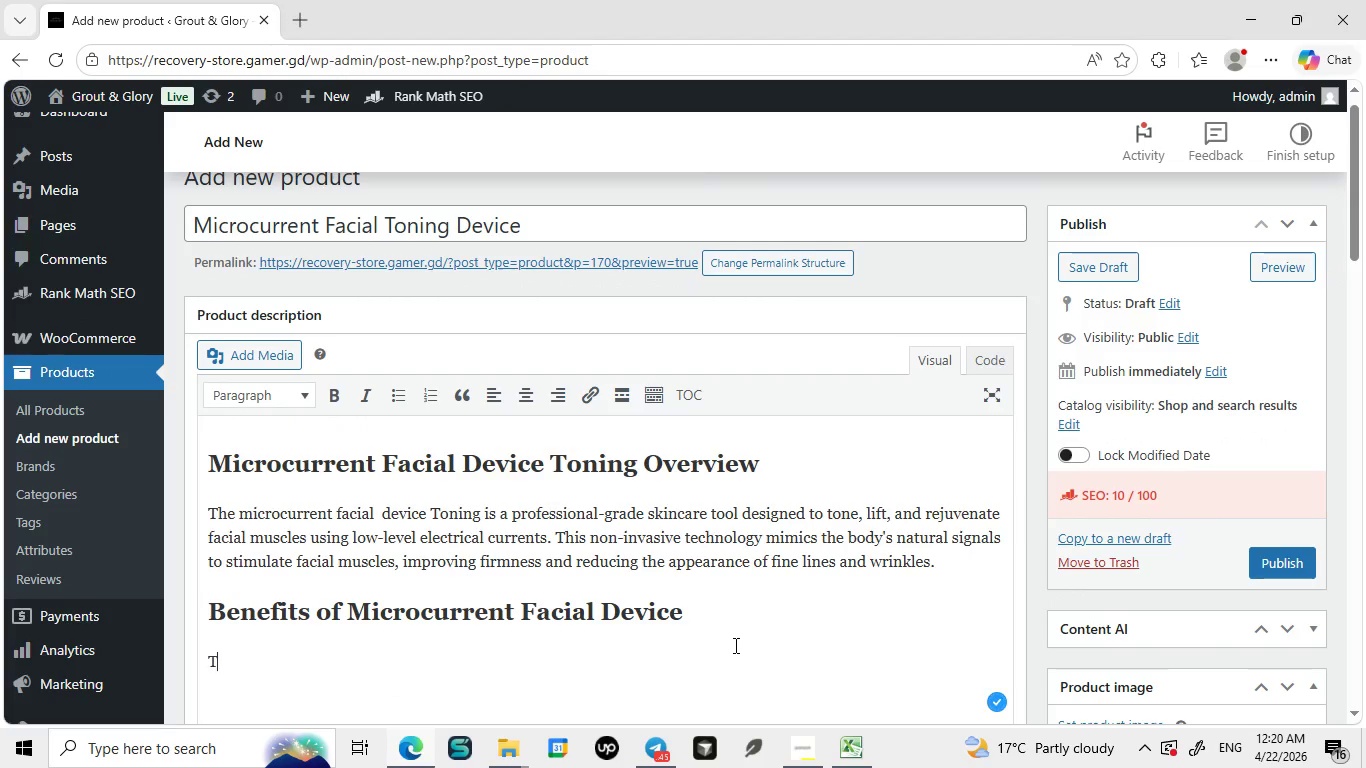 
type(This device helps improve facial contour, enhances skin elas)
 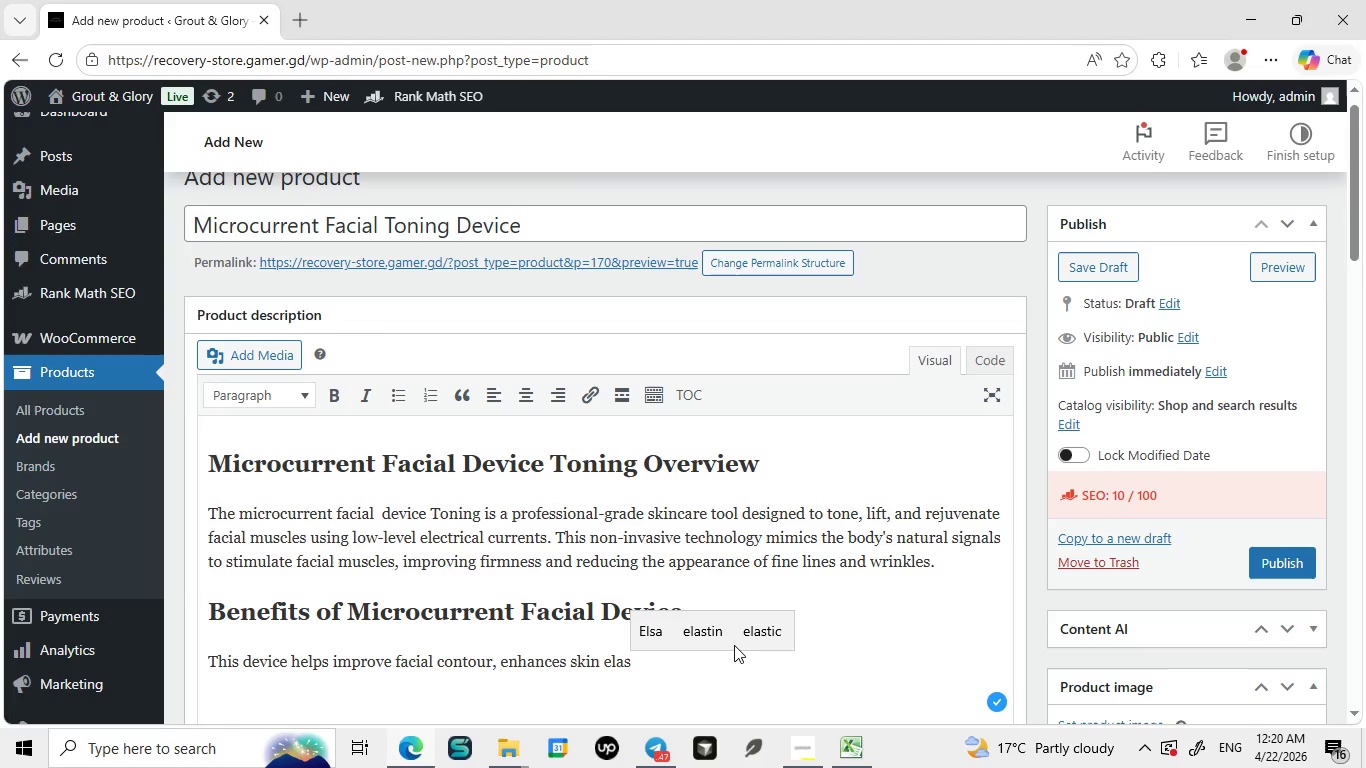 
key(T)
 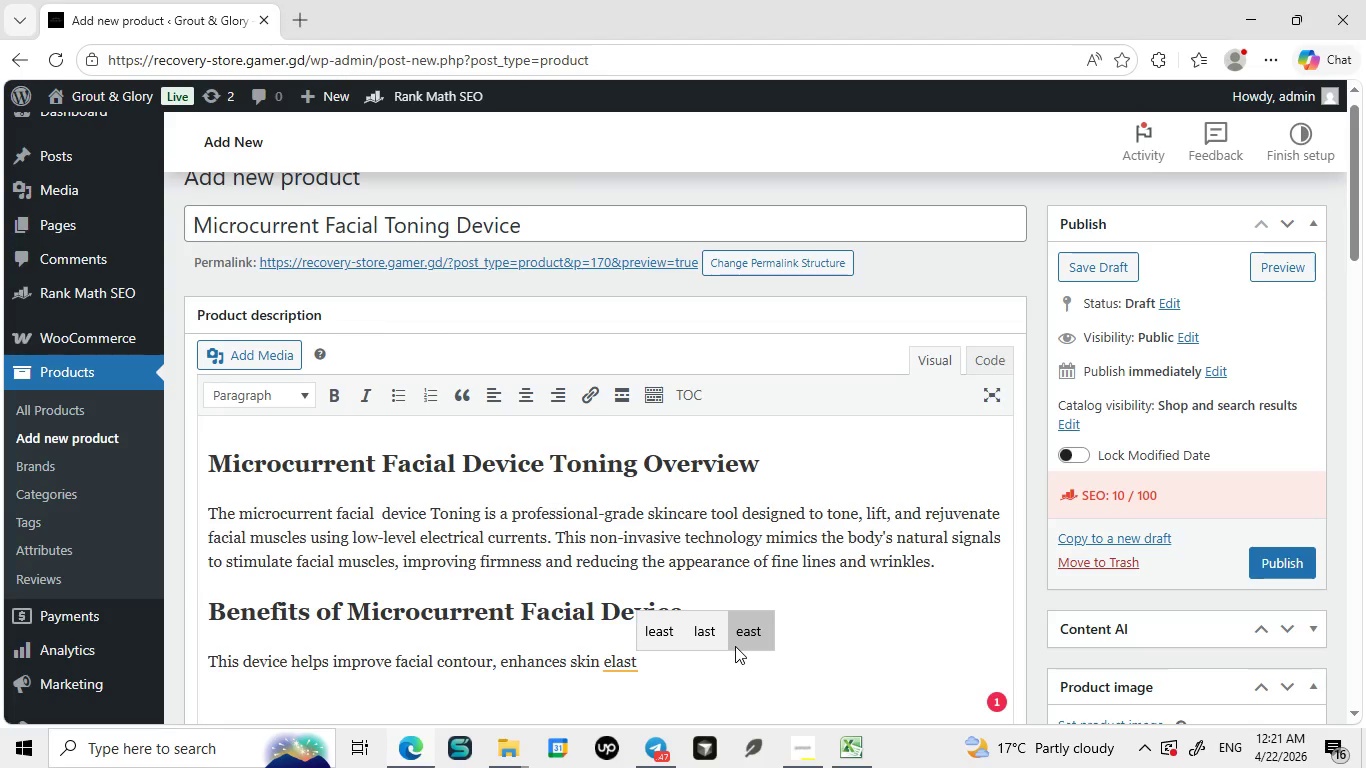 
type(icity, and promotes a youthful appea)
 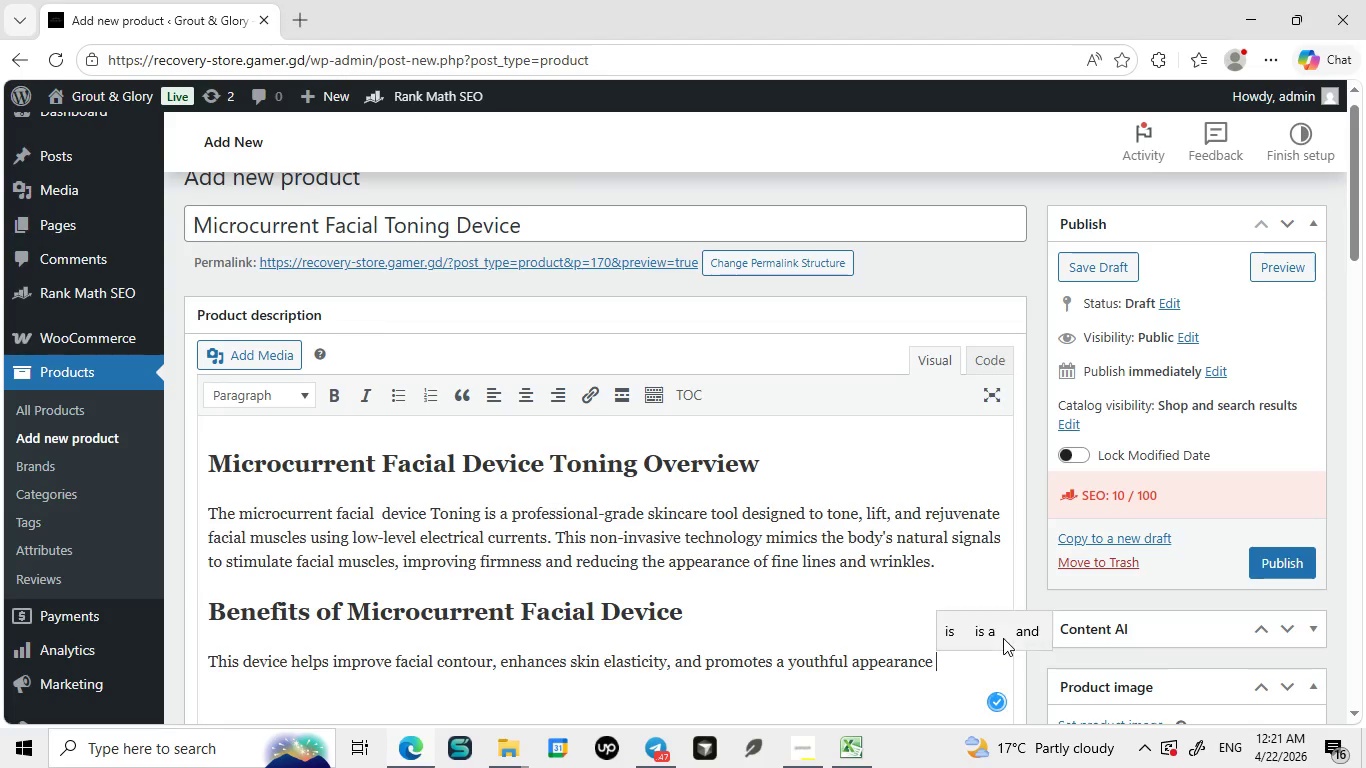 
left_click([1003, 638])
 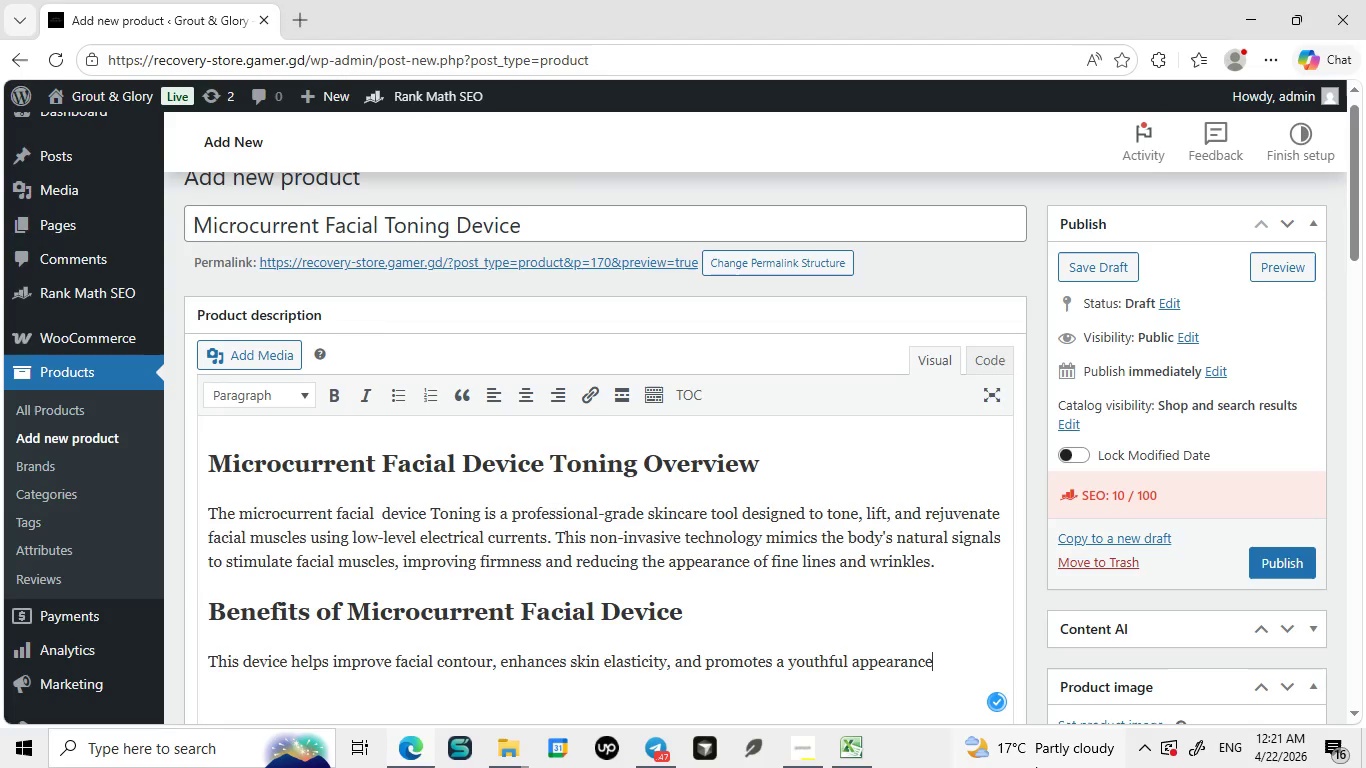 
key(Backspace)
 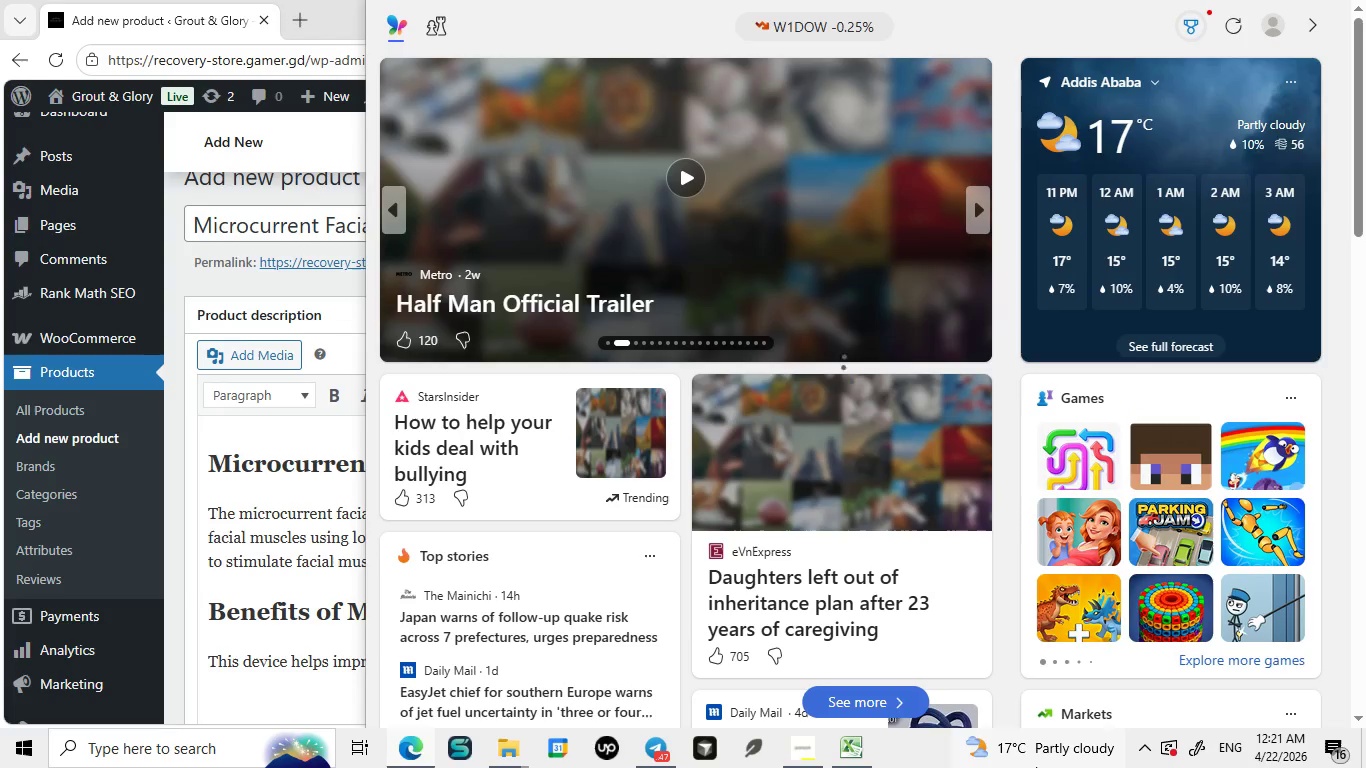 
key(Period)
 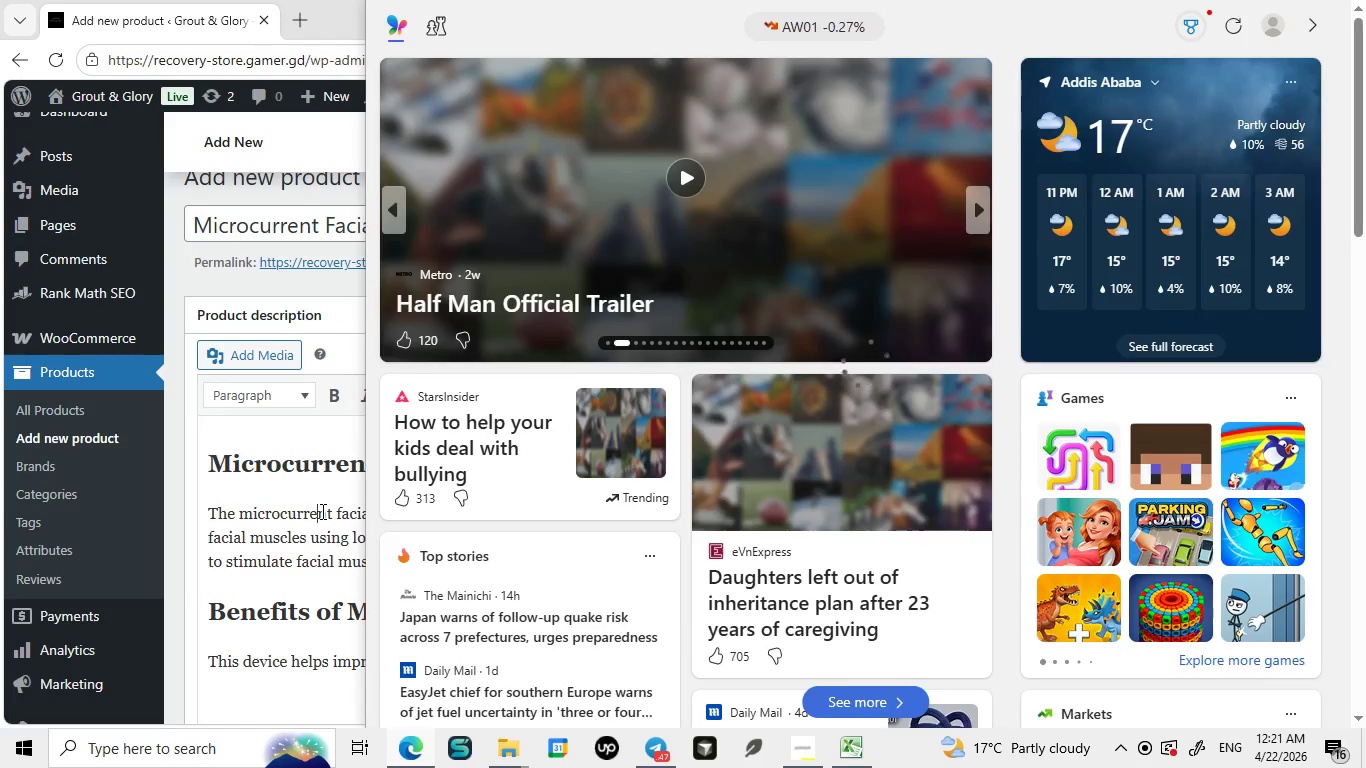 
left_click([321, 511])
 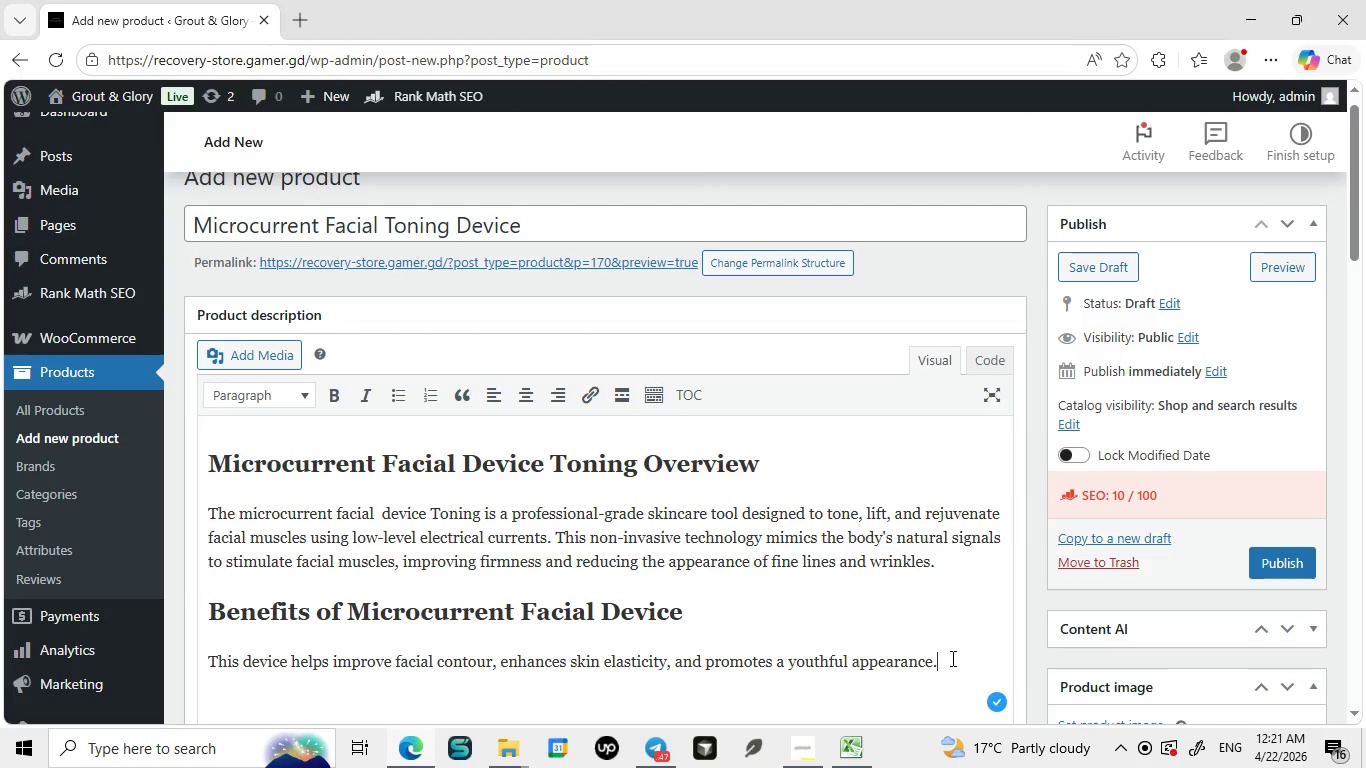 
left_click([951, 658])
 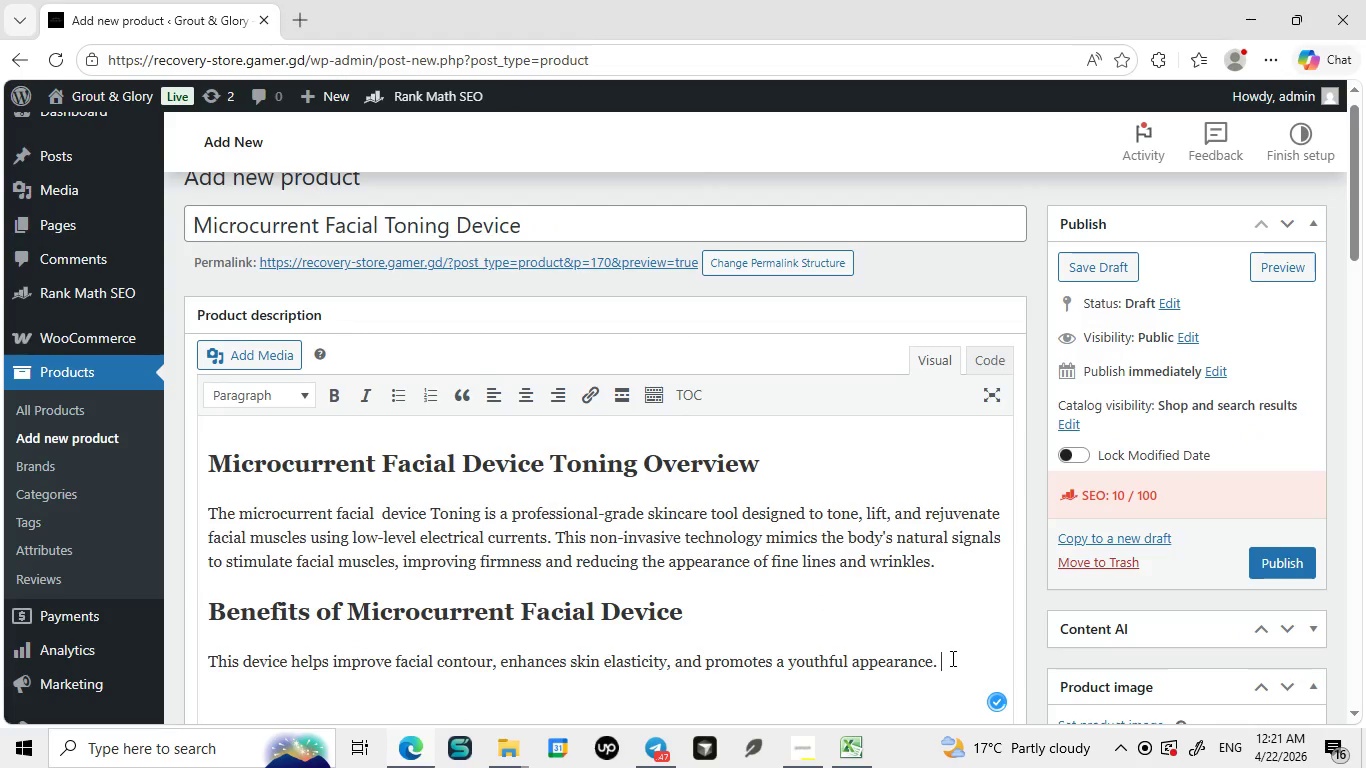 
type( It is appeal)
 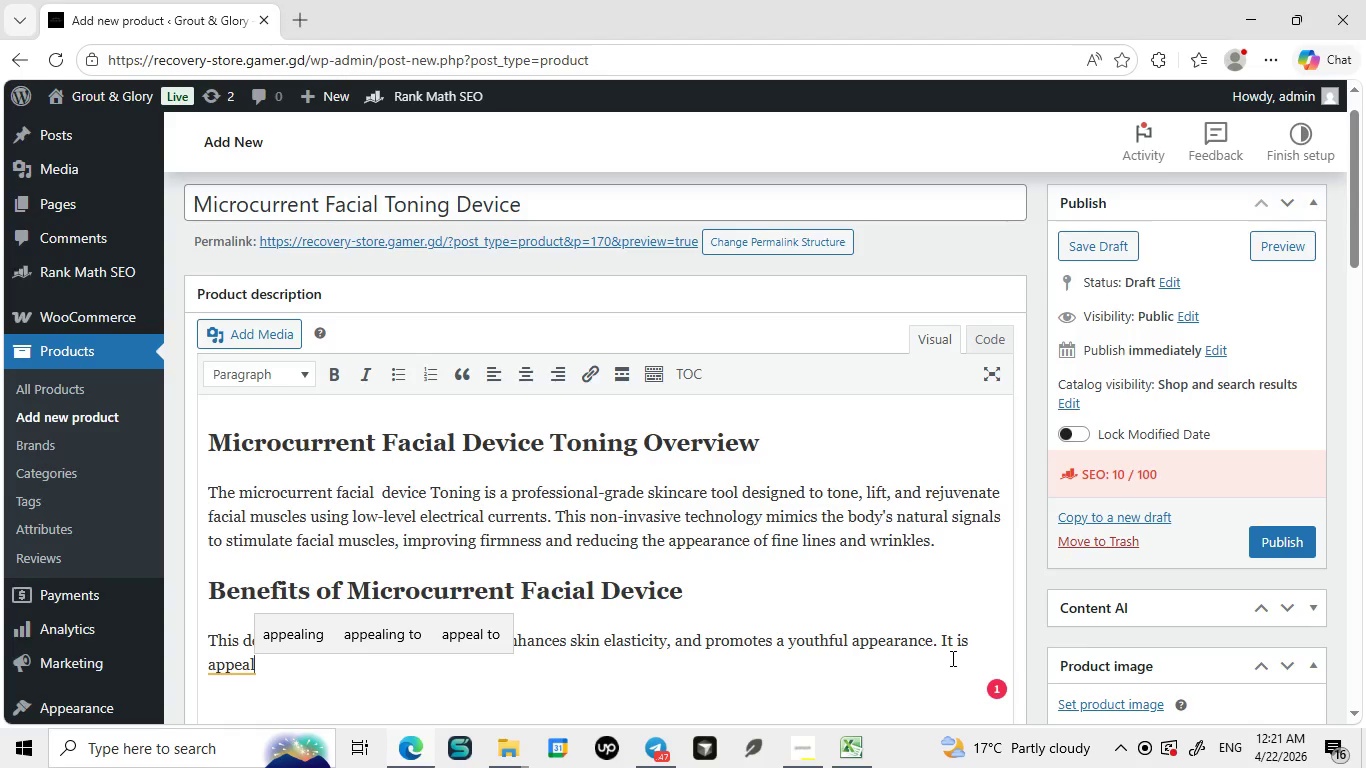 
key(Backspace)
key(Backspace)
key(Backspace)
key(Backspace)
key(Backspace)
key(Backspace)
type(ideal)
 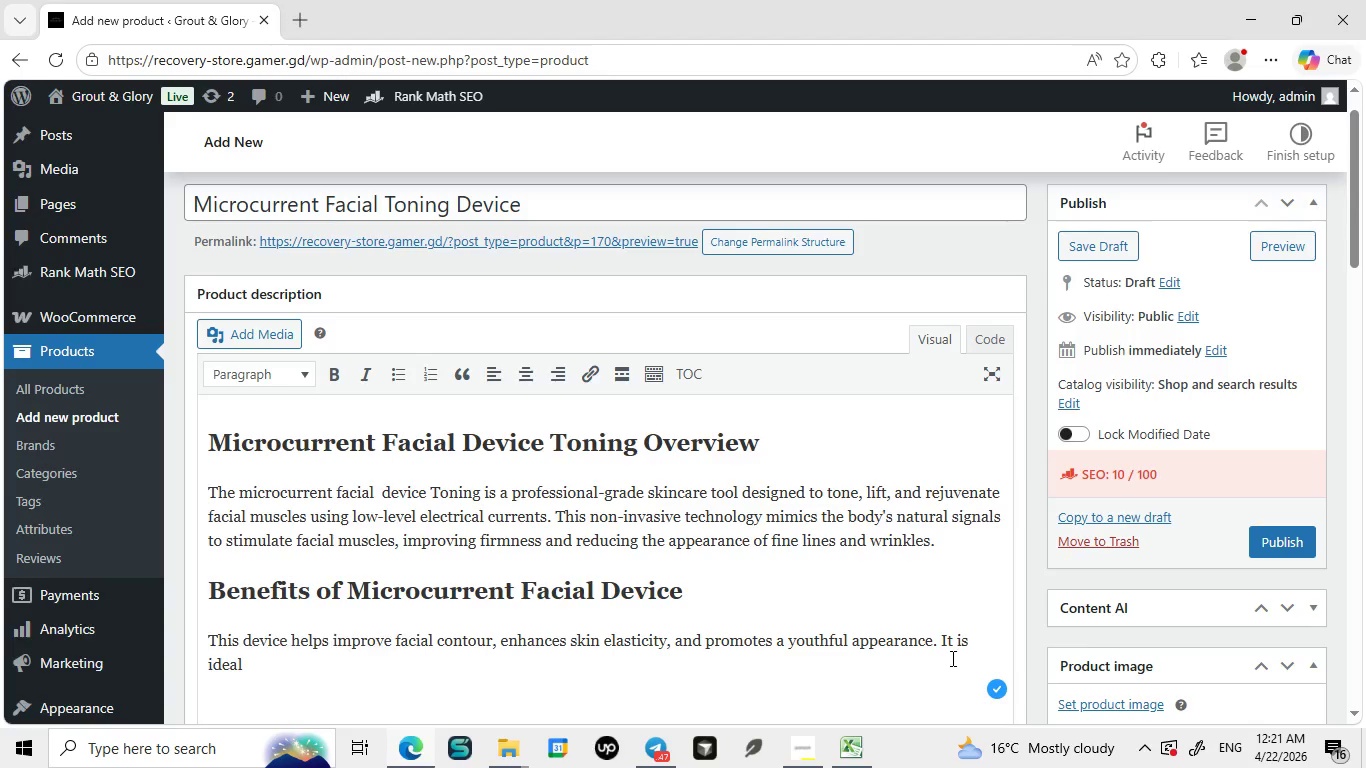 
type( for indivi)
 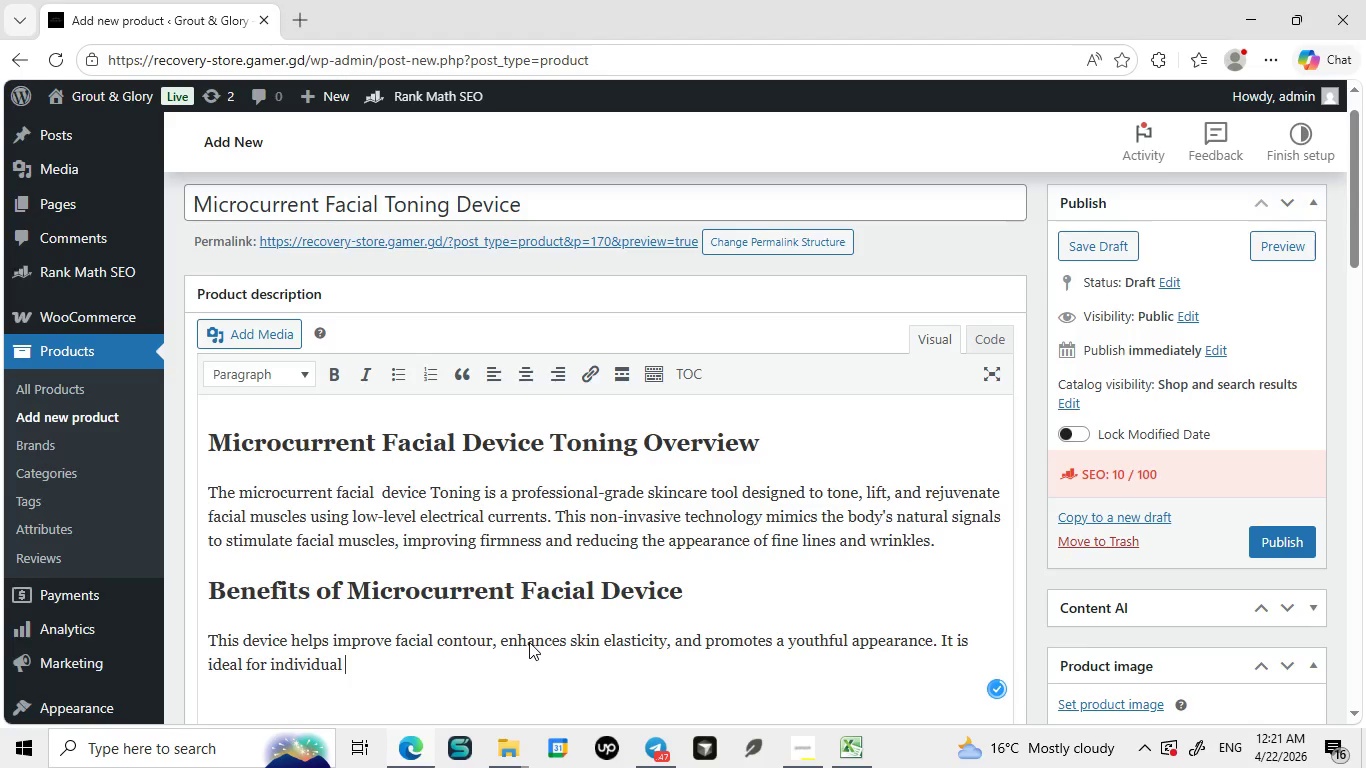 
left_click([529, 642])
 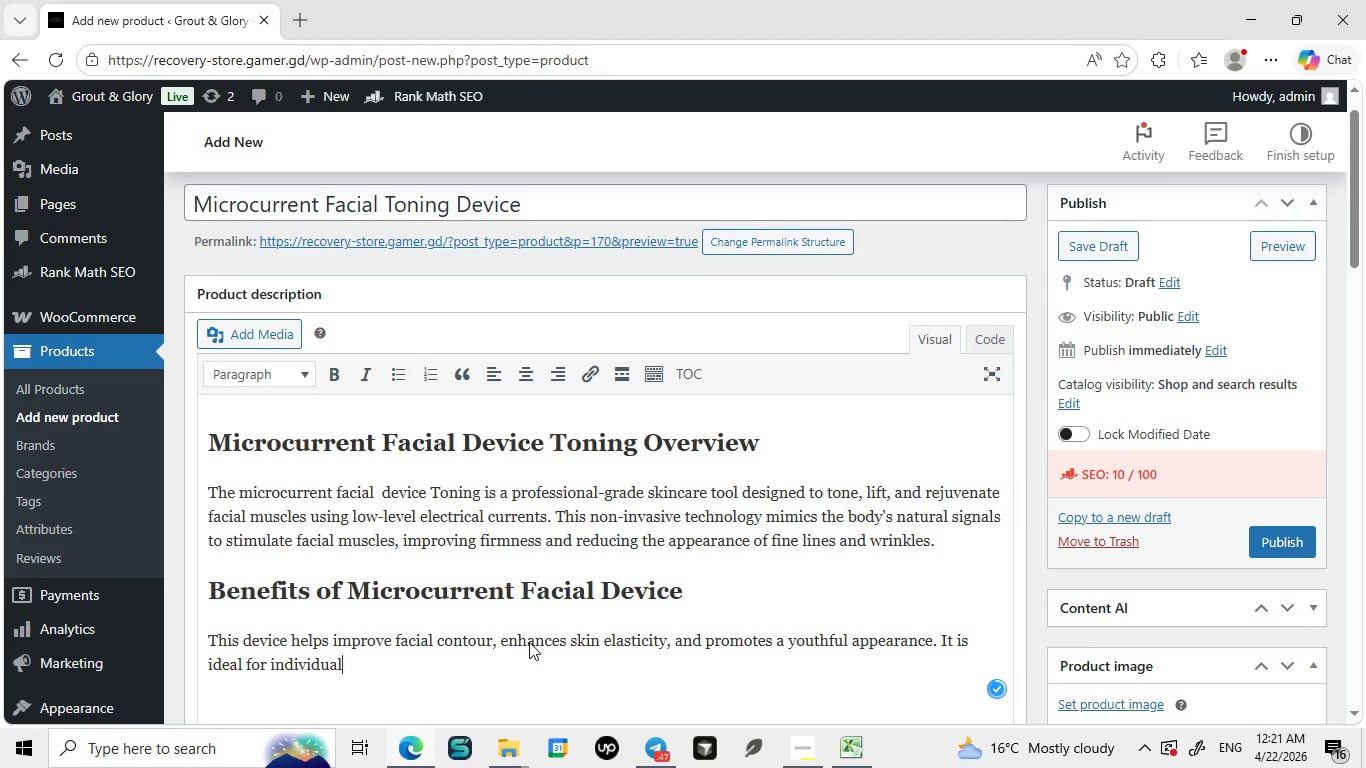 
key(Backspace)
 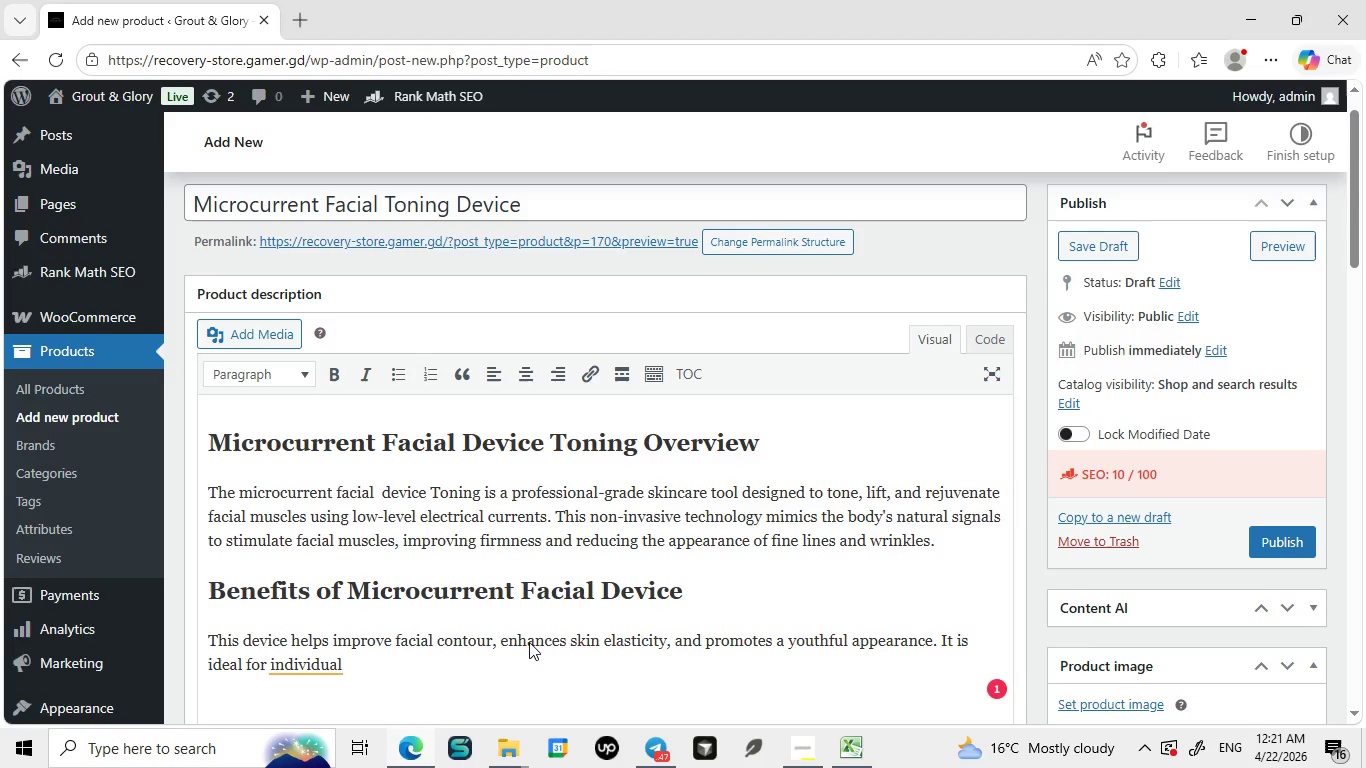 
type(s looking for a natural and effective anti-aging solution)
 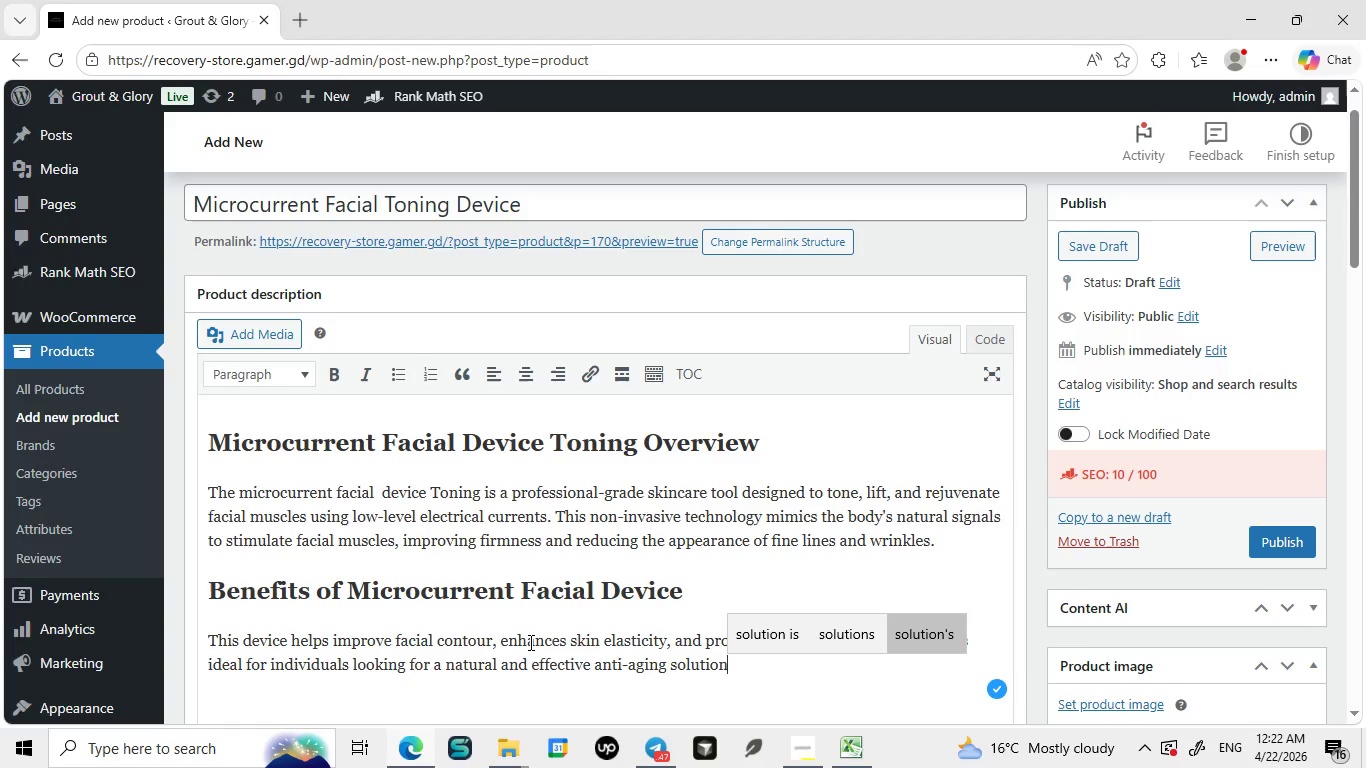 
key(Space)
 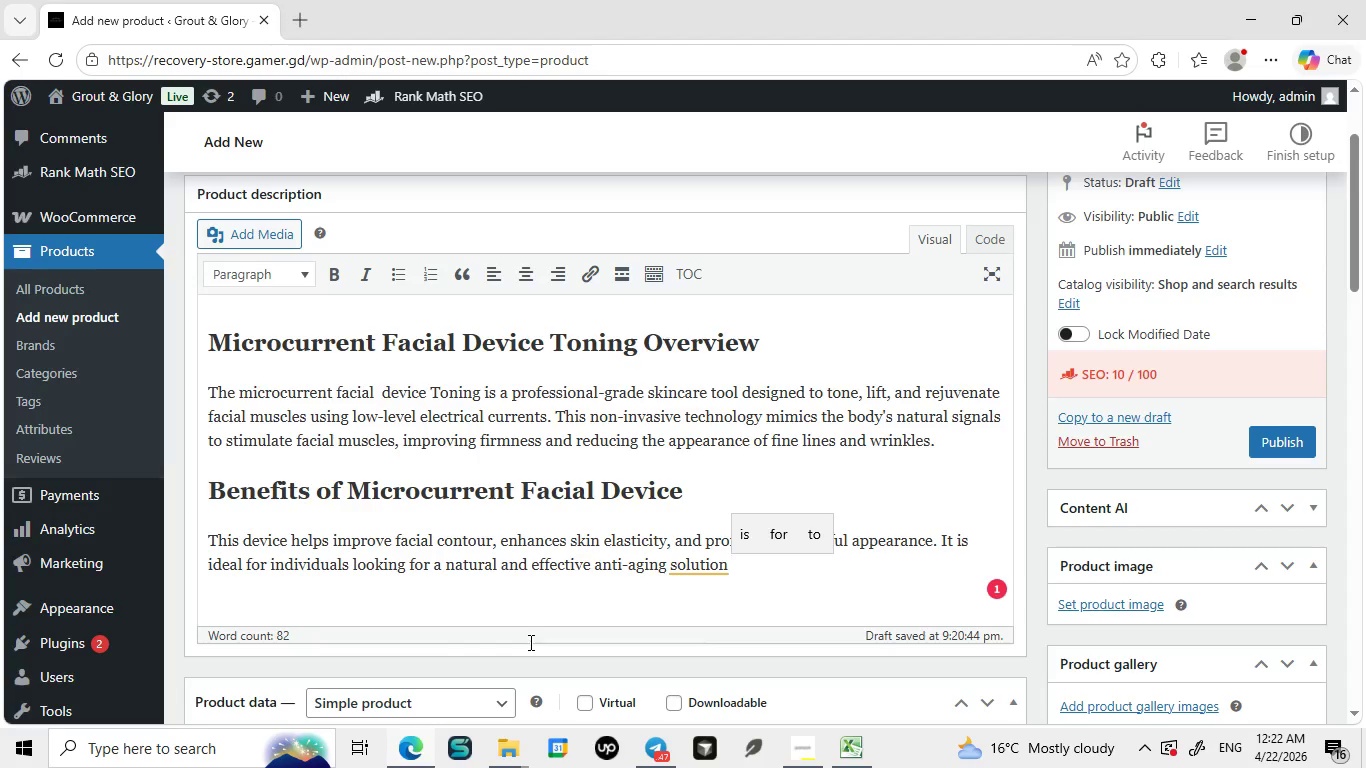 
wait(17.55)
 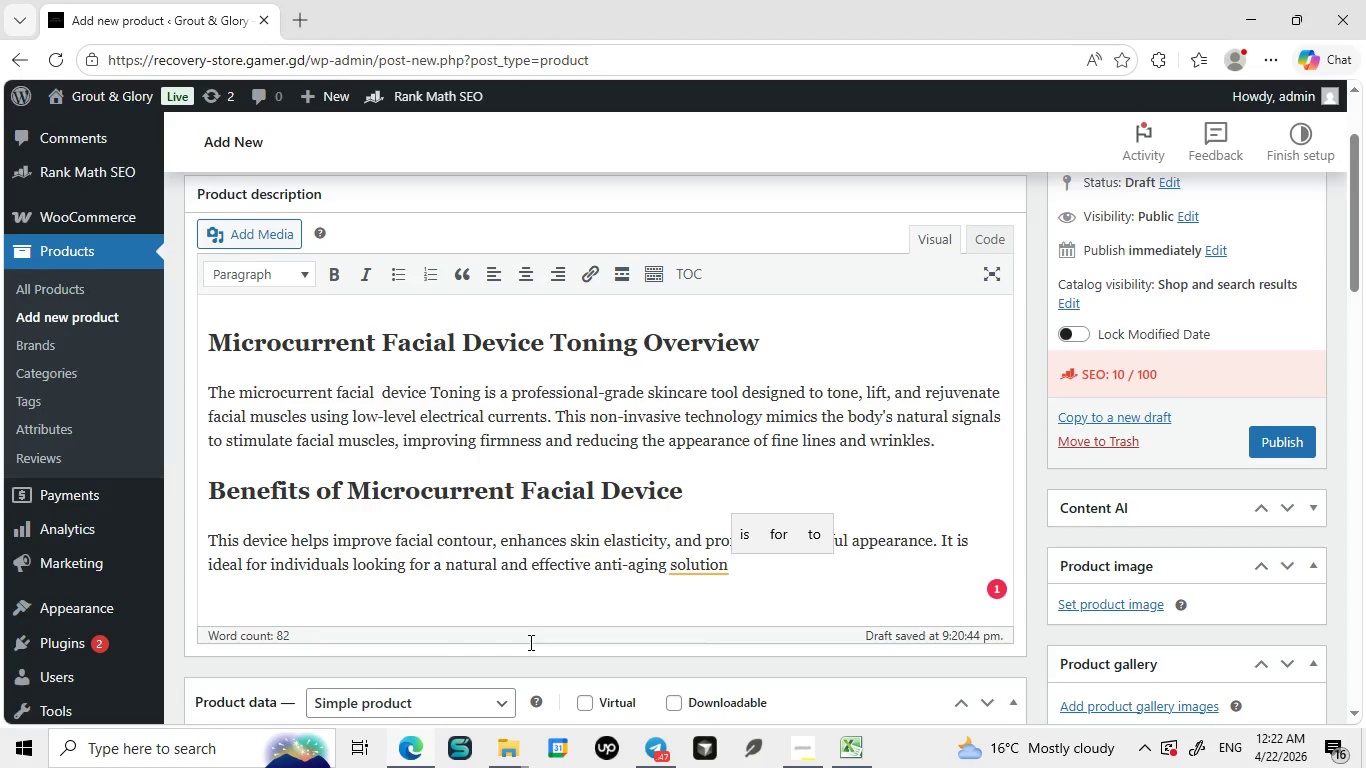 
left_click([699, 572])
 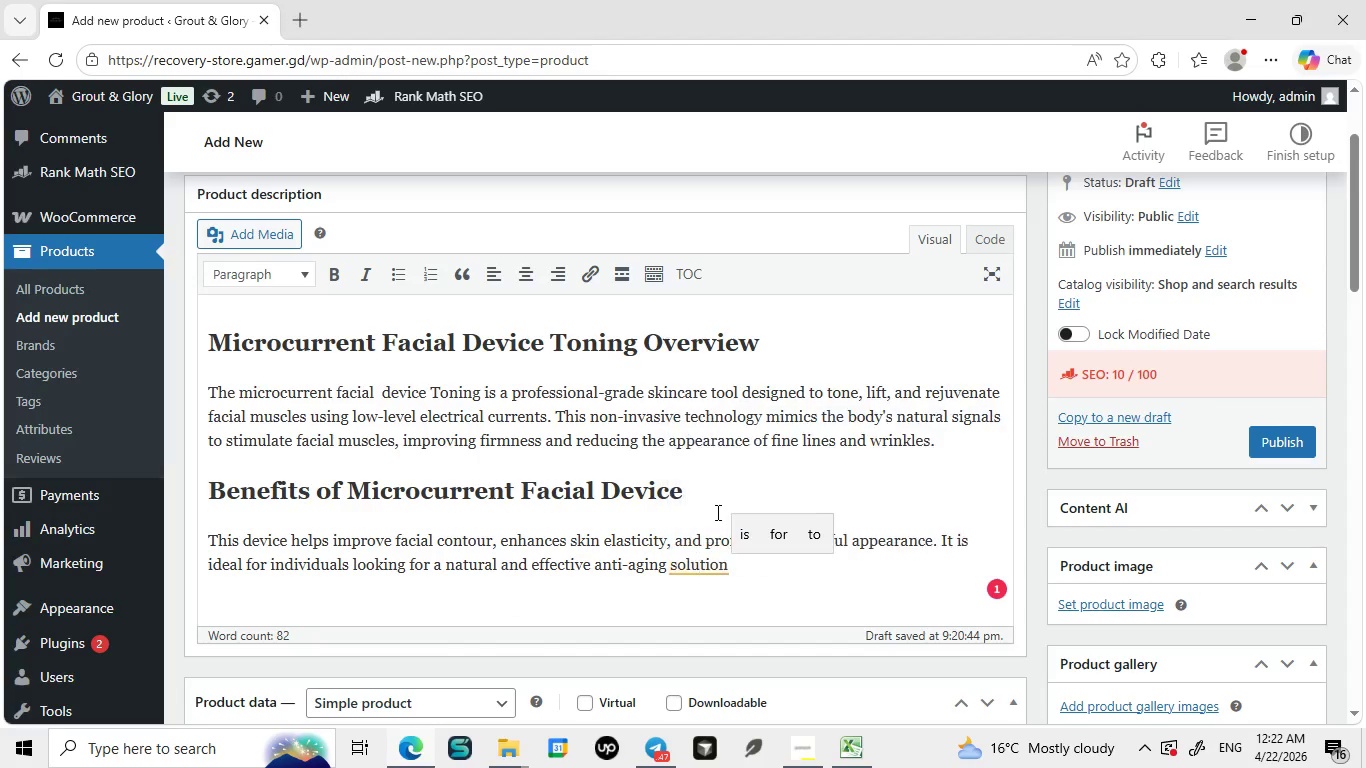 
left_click([716, 512])
 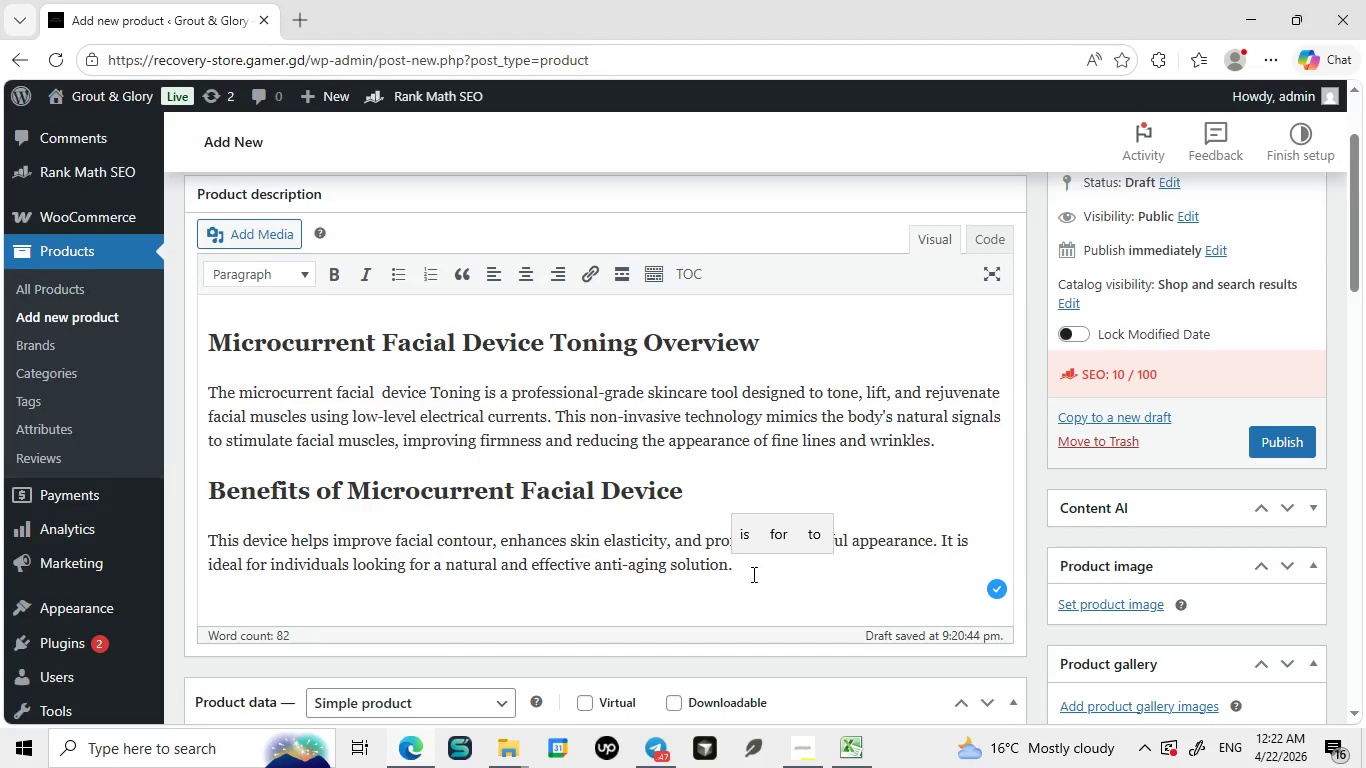 
left_click([752, 574])
 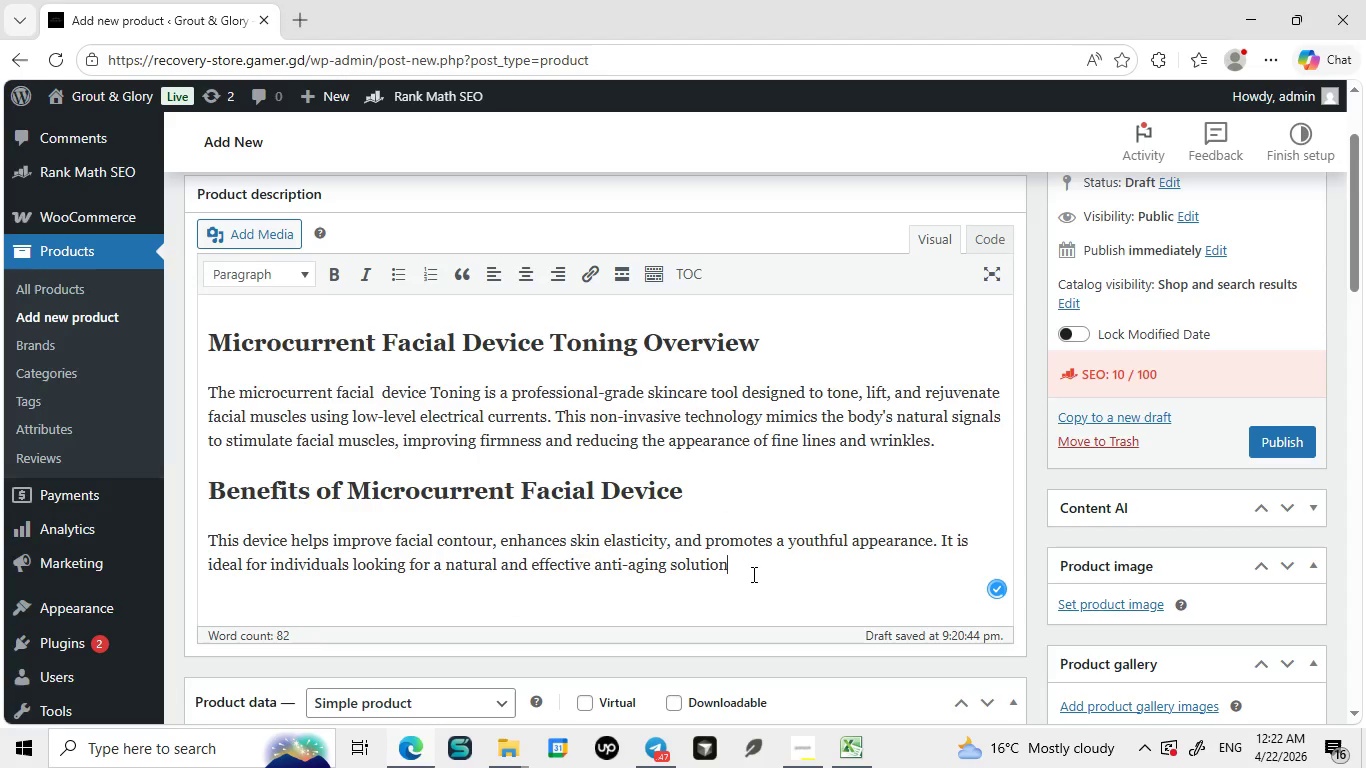 
key(Backspace)
key(Backspace)
type( without undergoing invasive tratments.)
 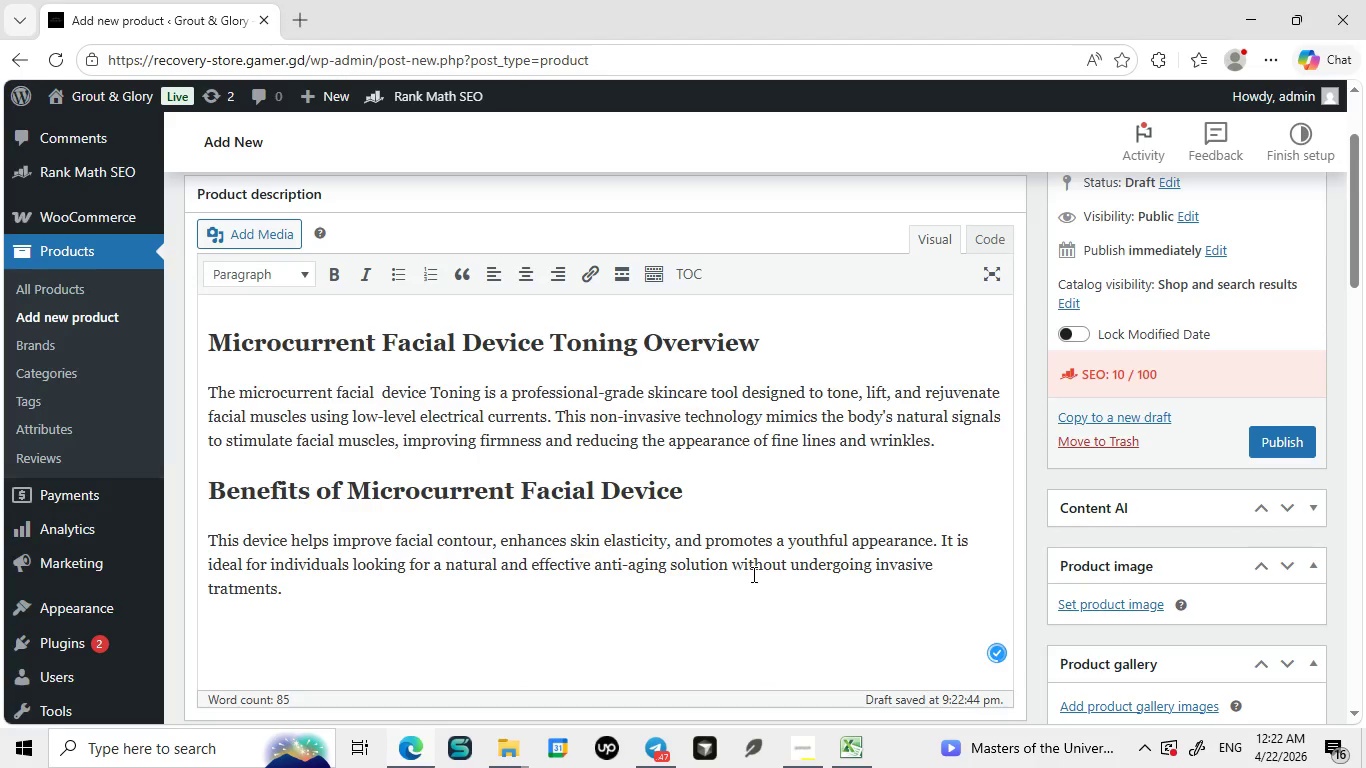 
key(Enter)
 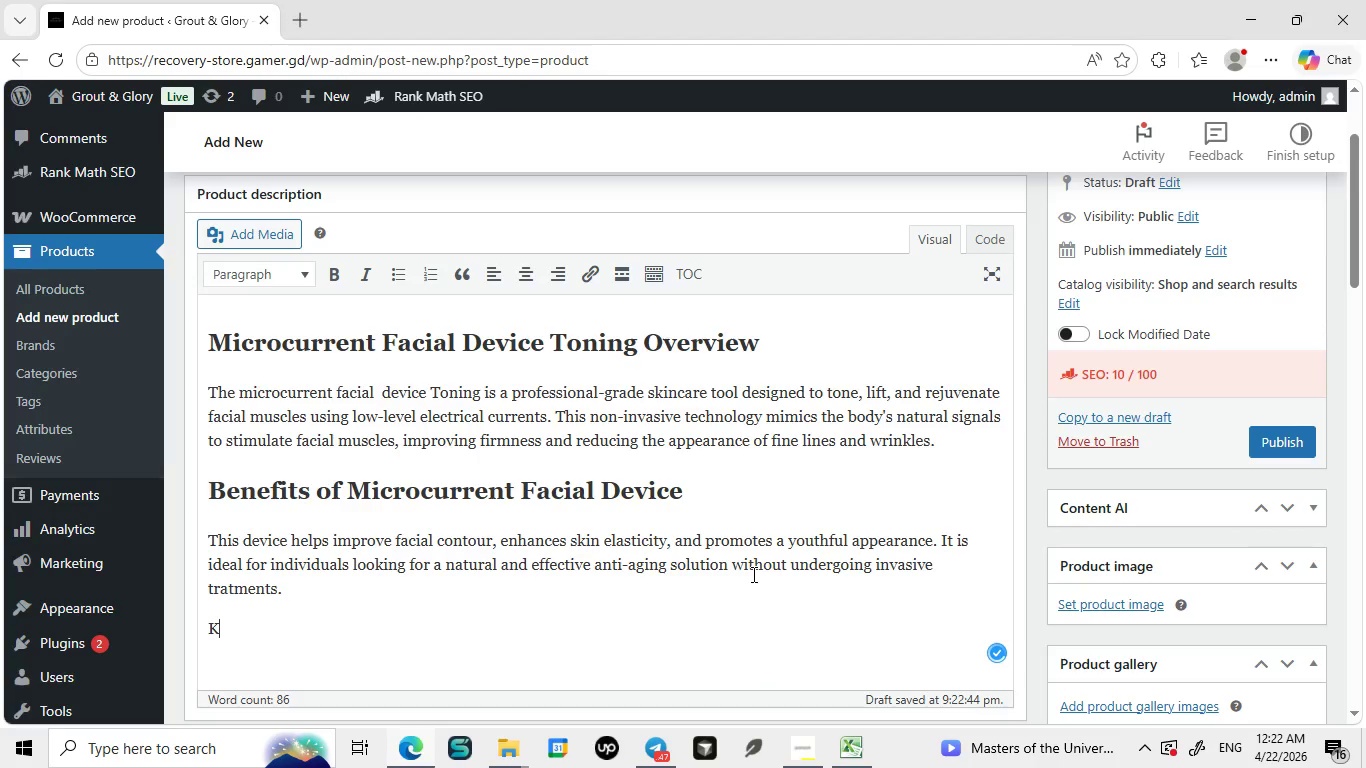 
type(Key Features:)
 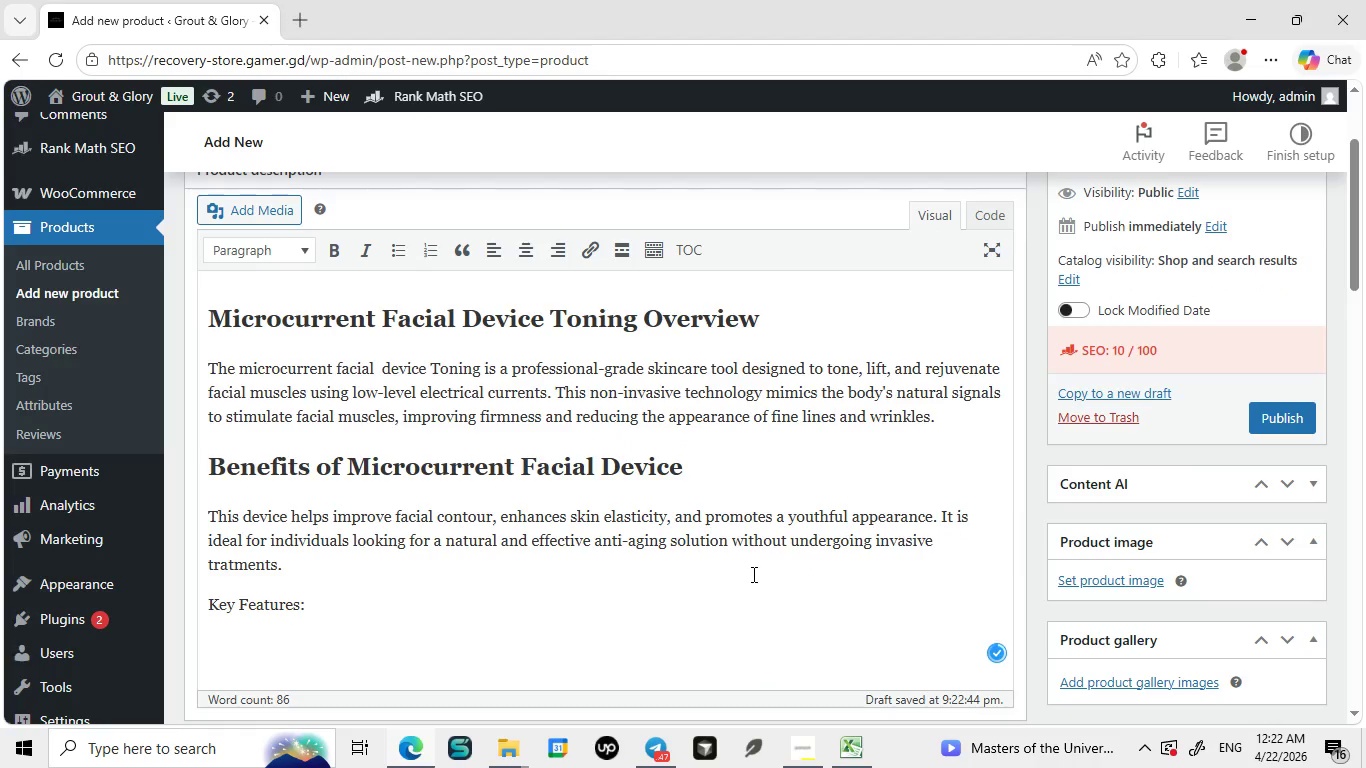 
key(Shift+Enter)
 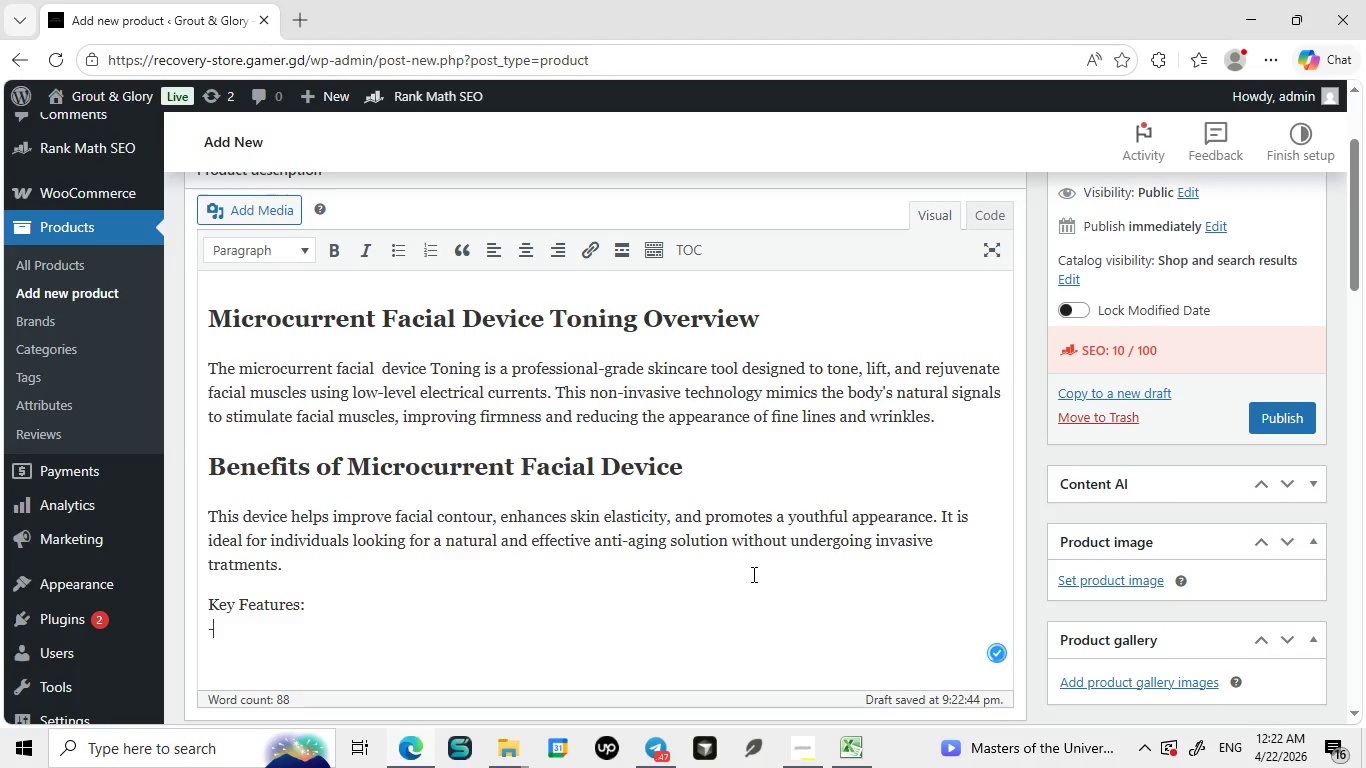 
key(Minus)
 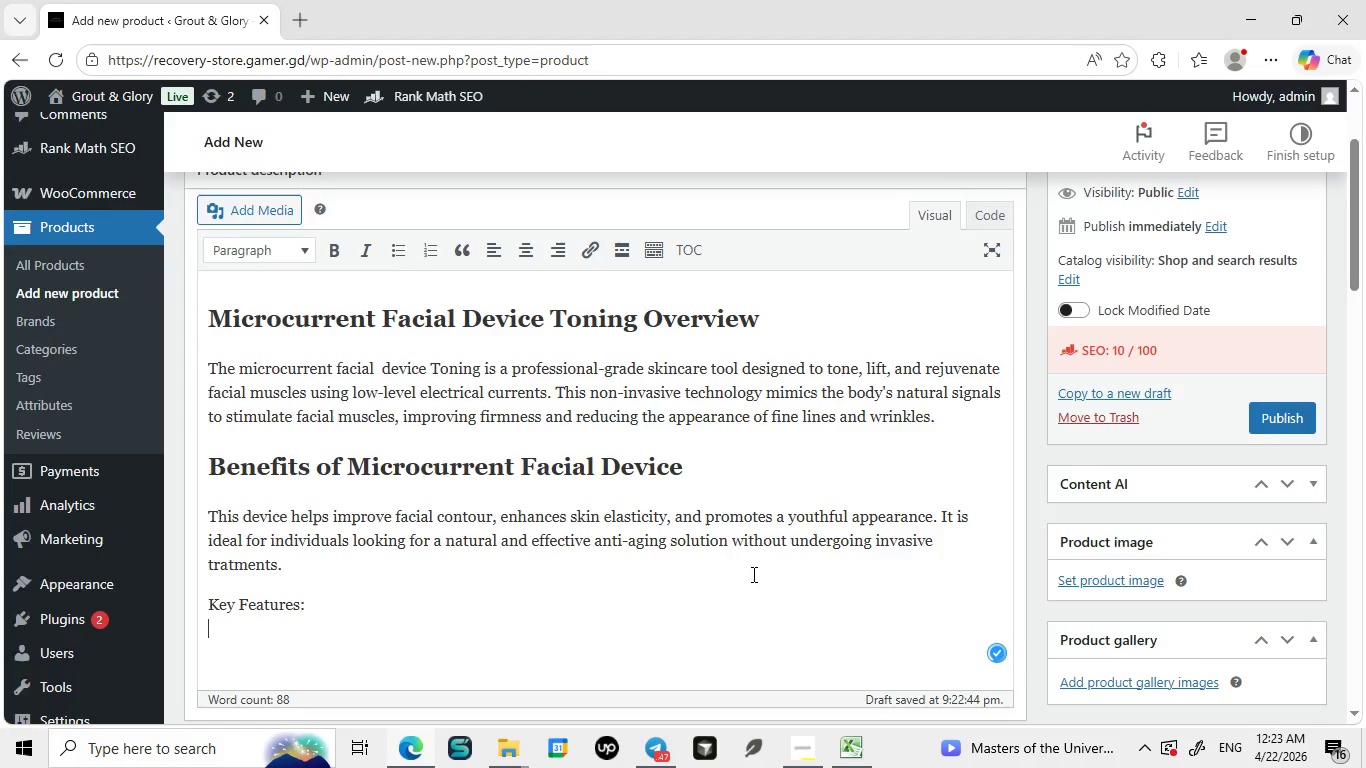 
key(Backspace)
 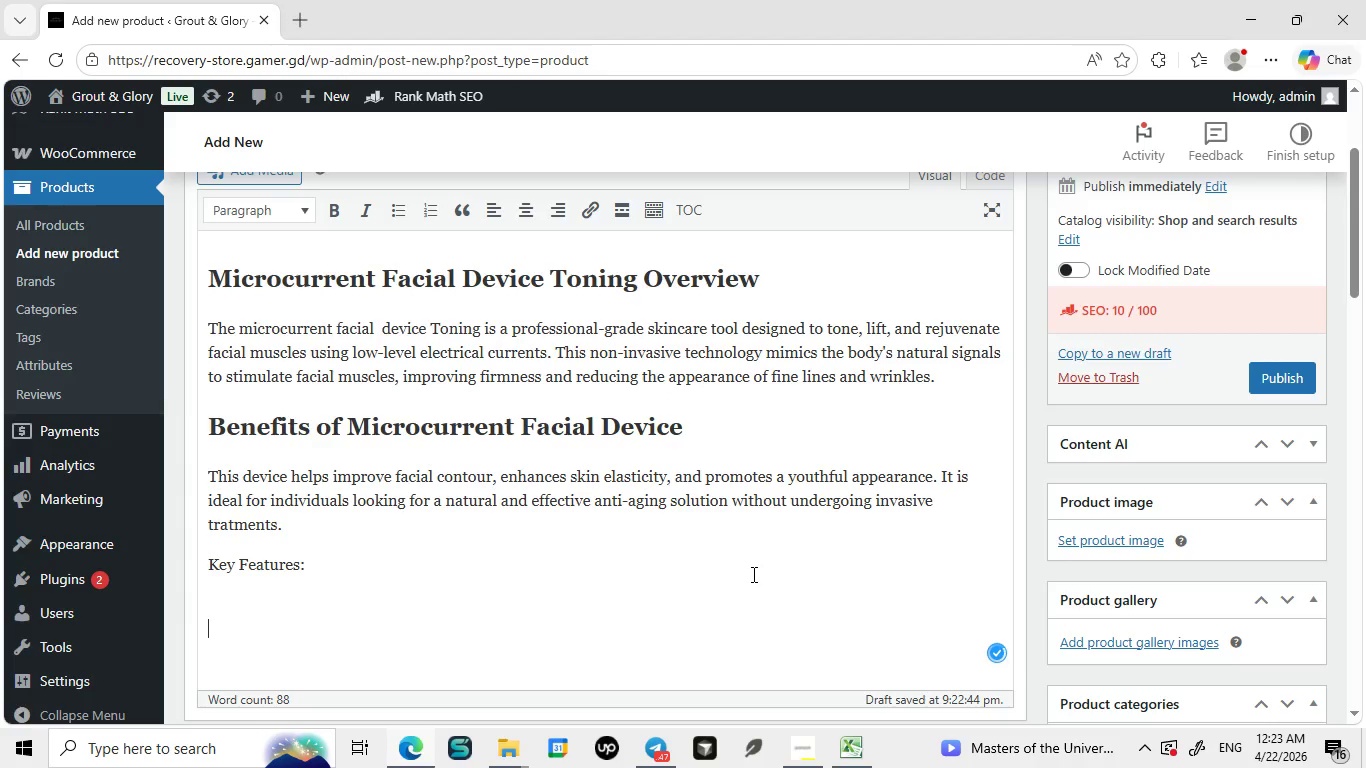 
key(Enter)
 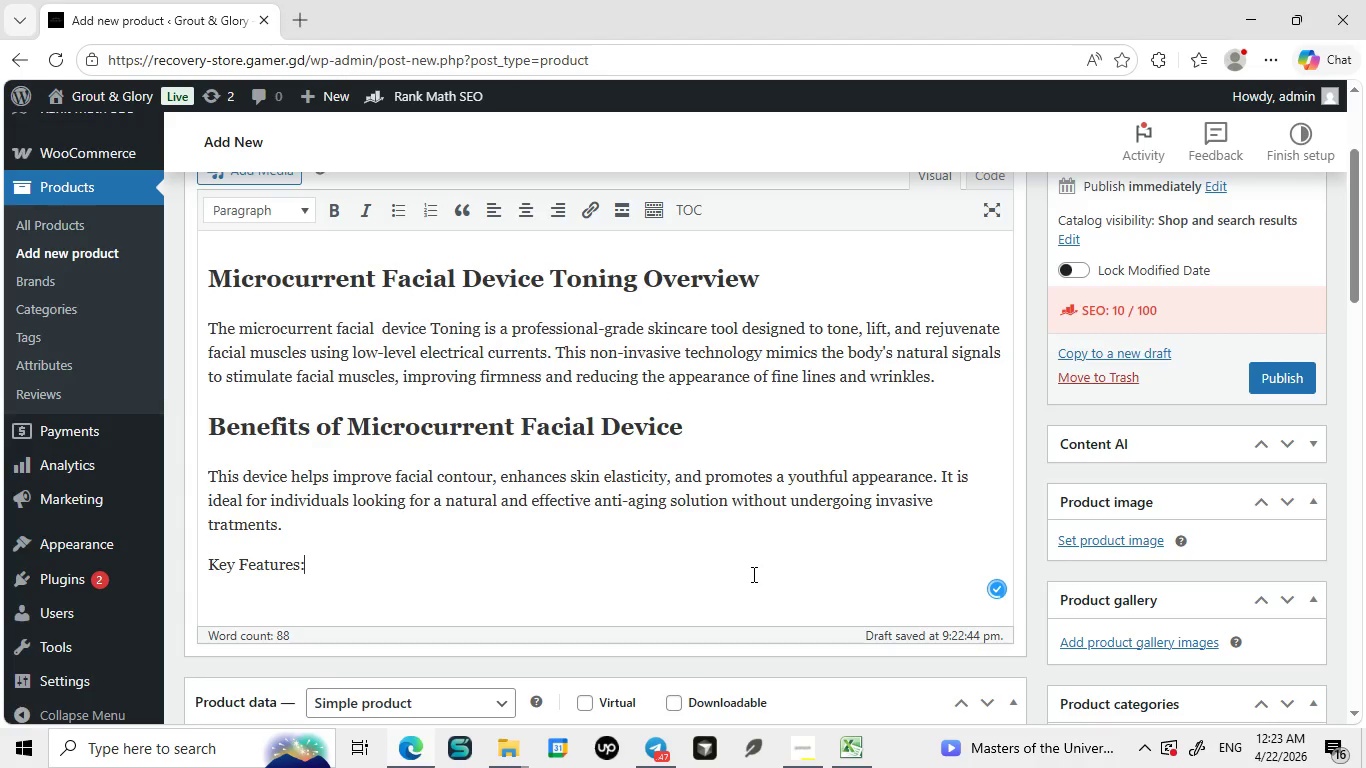 
key(Backspace)
 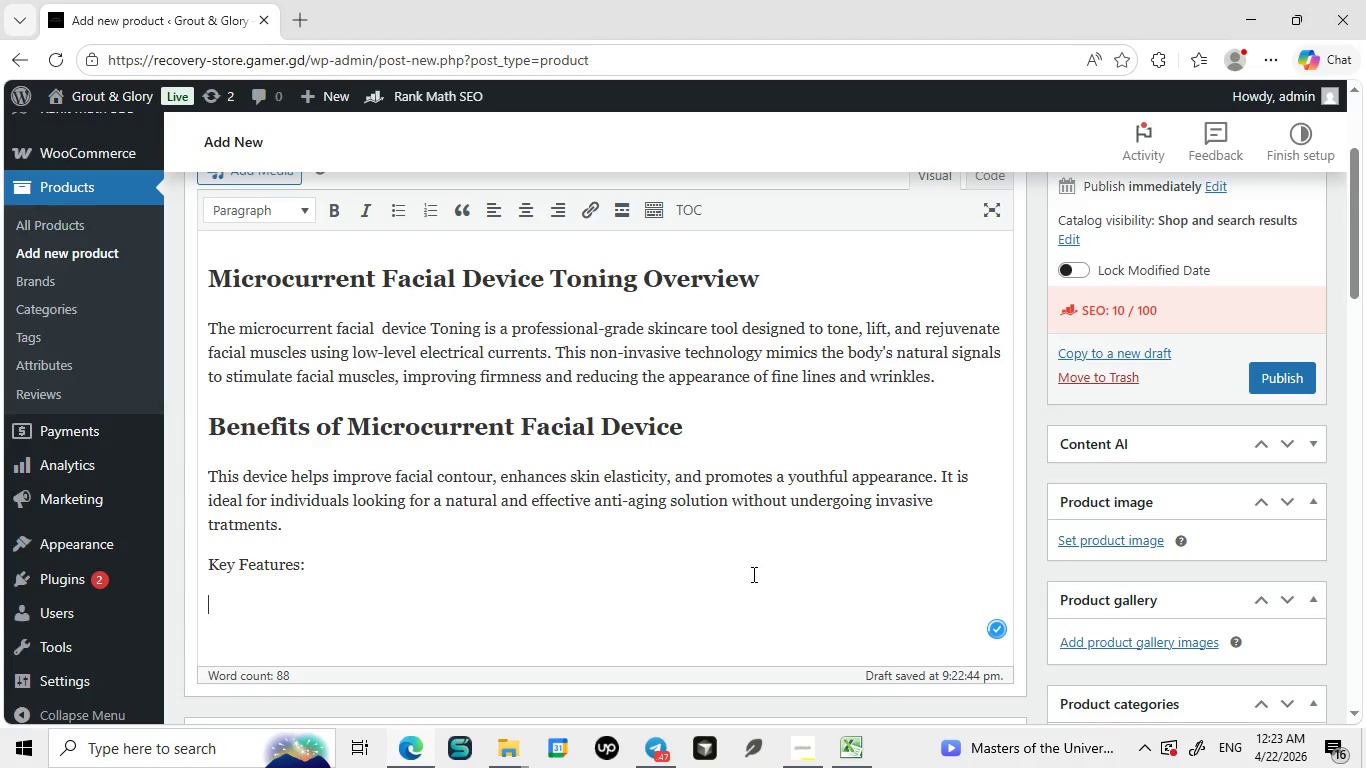 
key(Enter)
 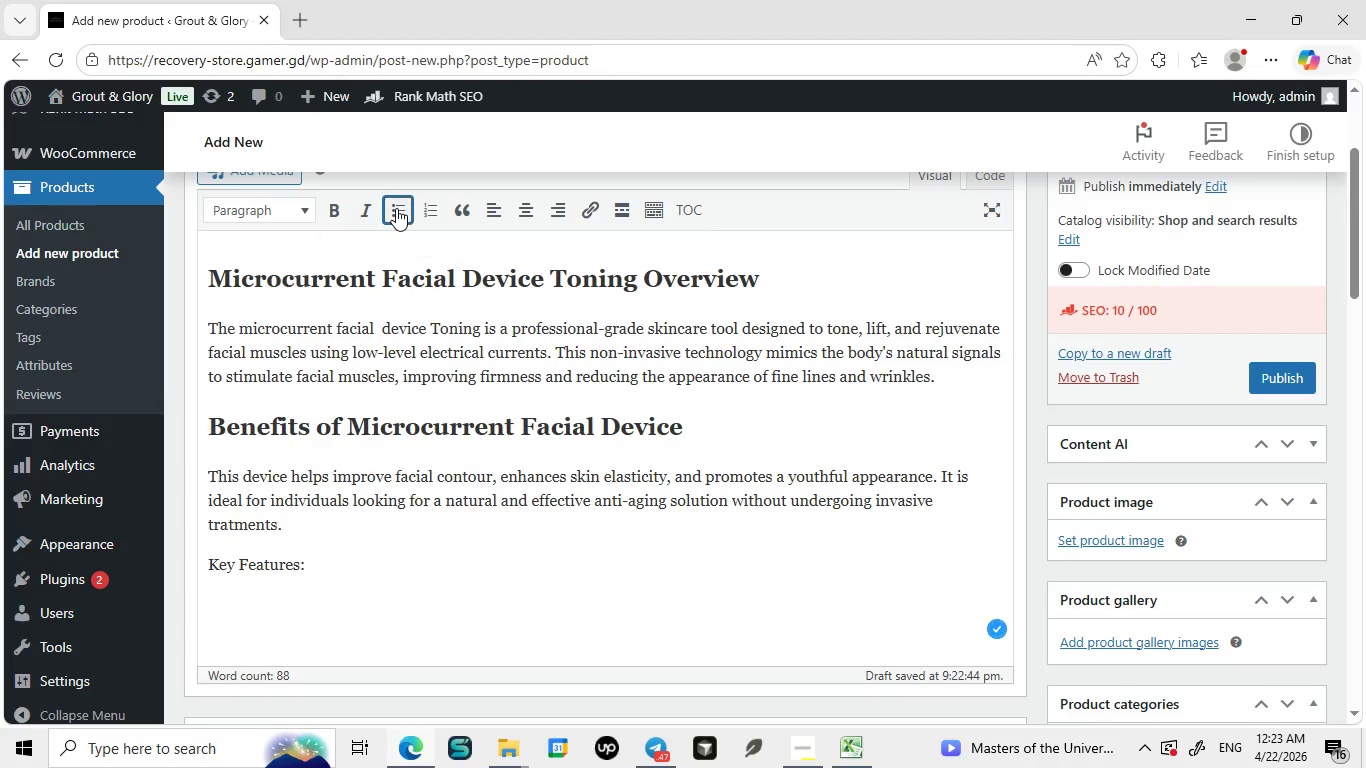 
left_click([396, 208])
 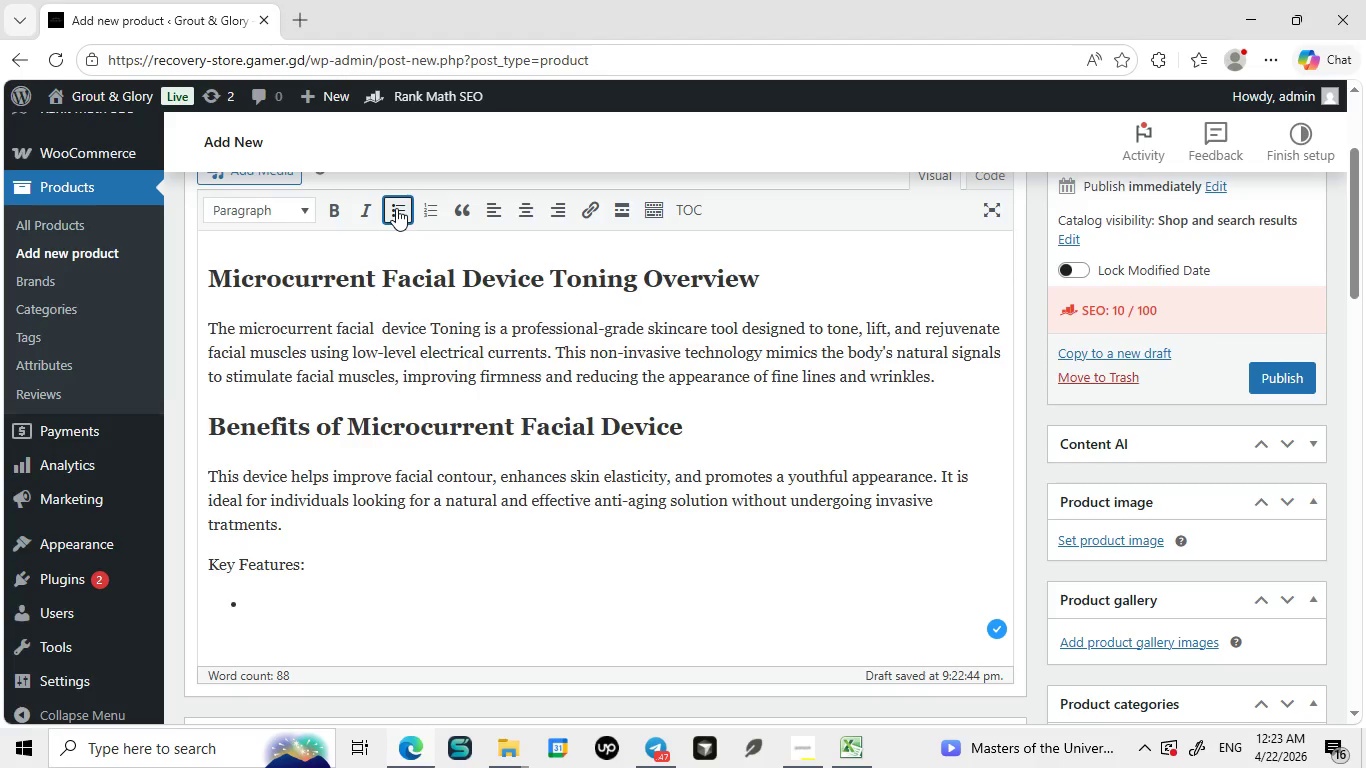 
wait(11.73)
 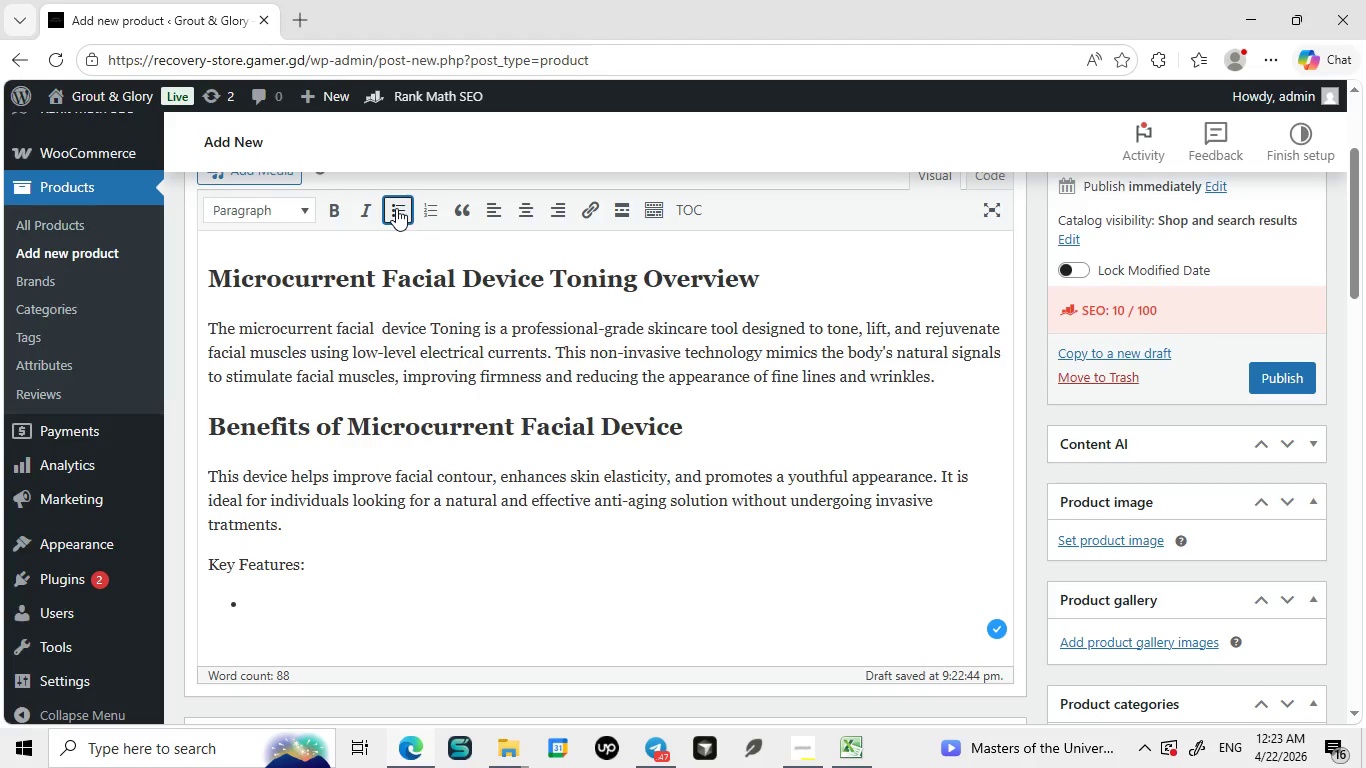 
type(Microcurrent technology for facial toning)
 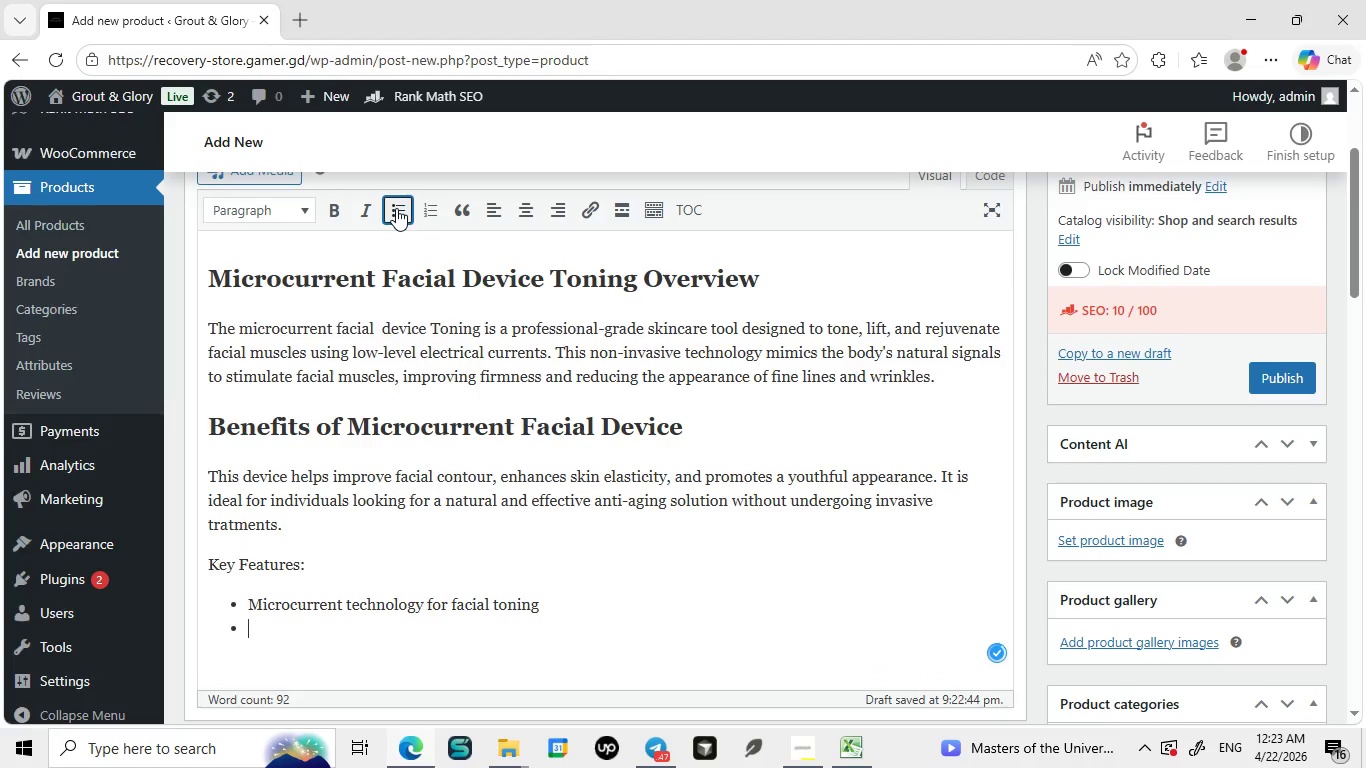 
key(Enter)
 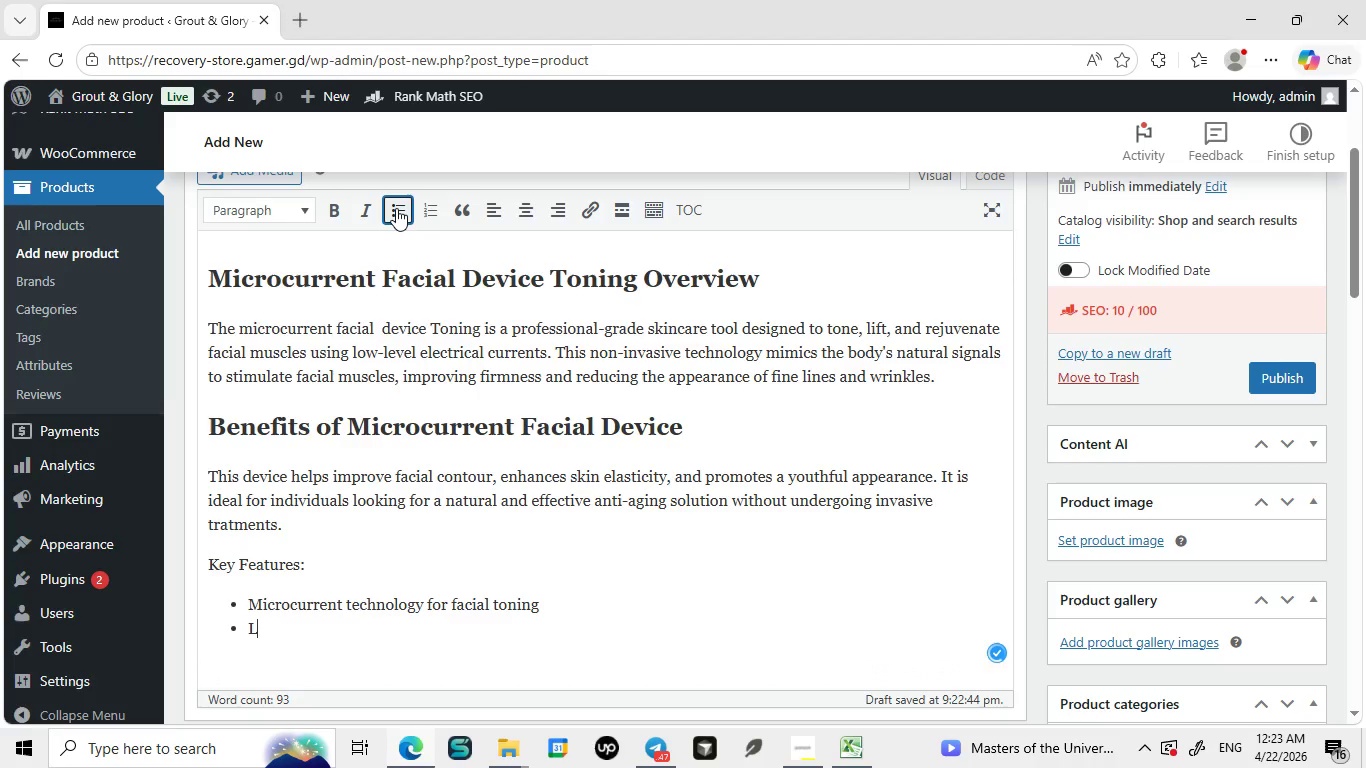 
type(Lifts and tightnes)
key(Backspace)
key(Backspace)
key(Backspace)
type(ens skin naturally)
 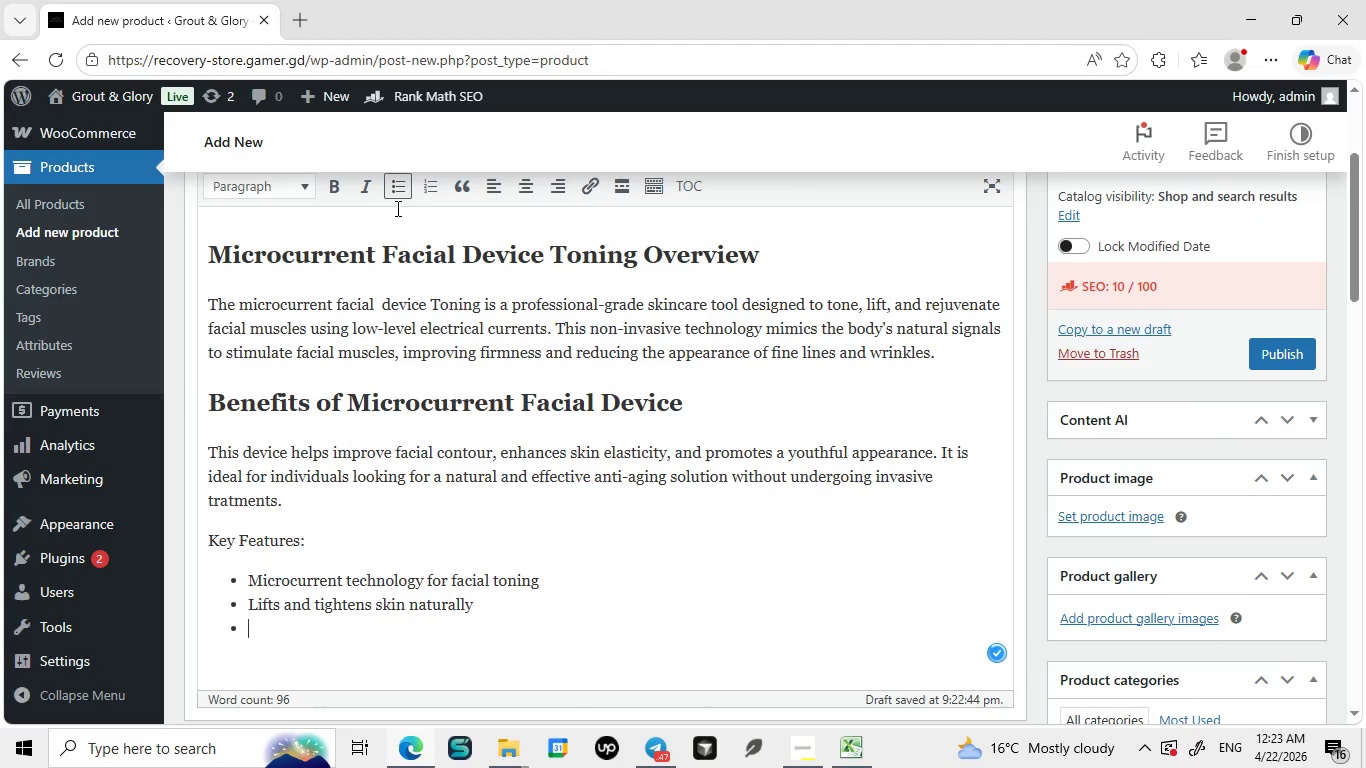 
key(Enter)
 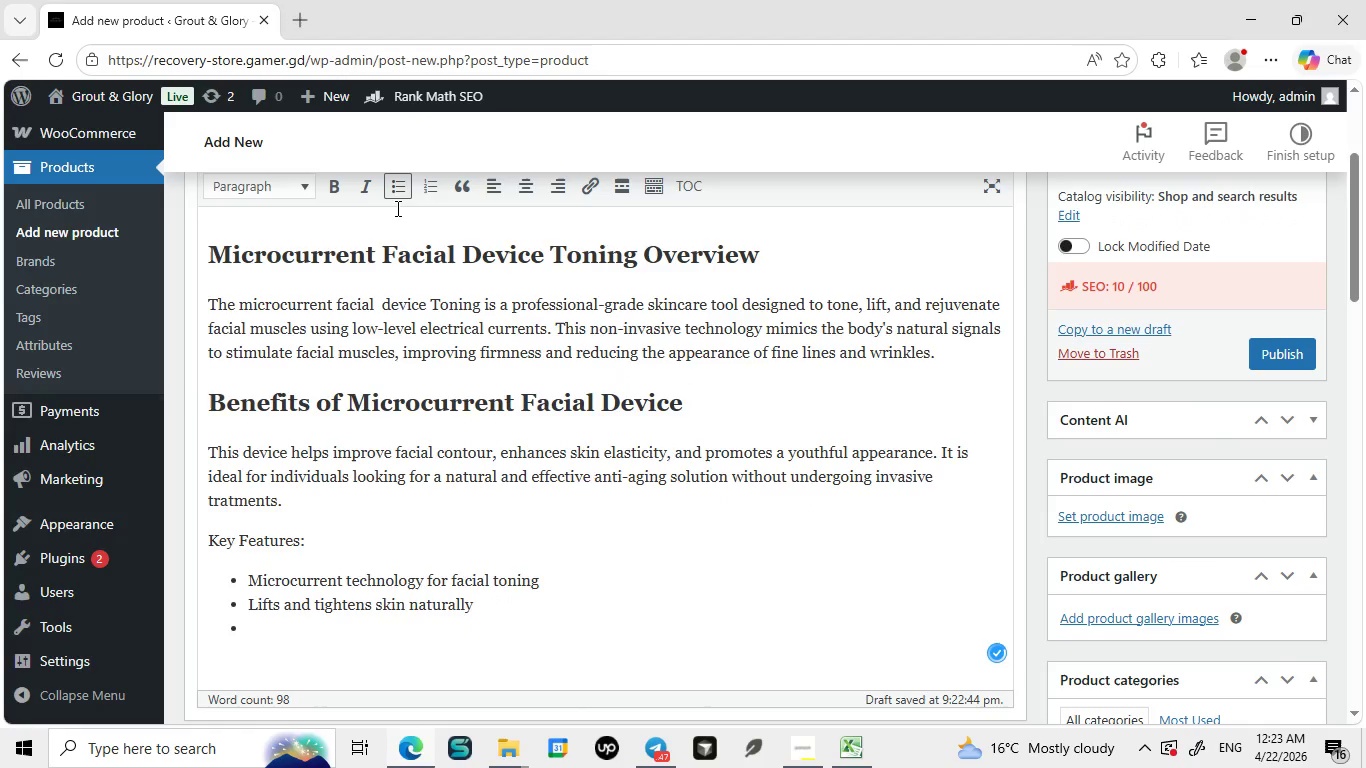 
type(R)
key(Backspace)
type(Reduces fine)
 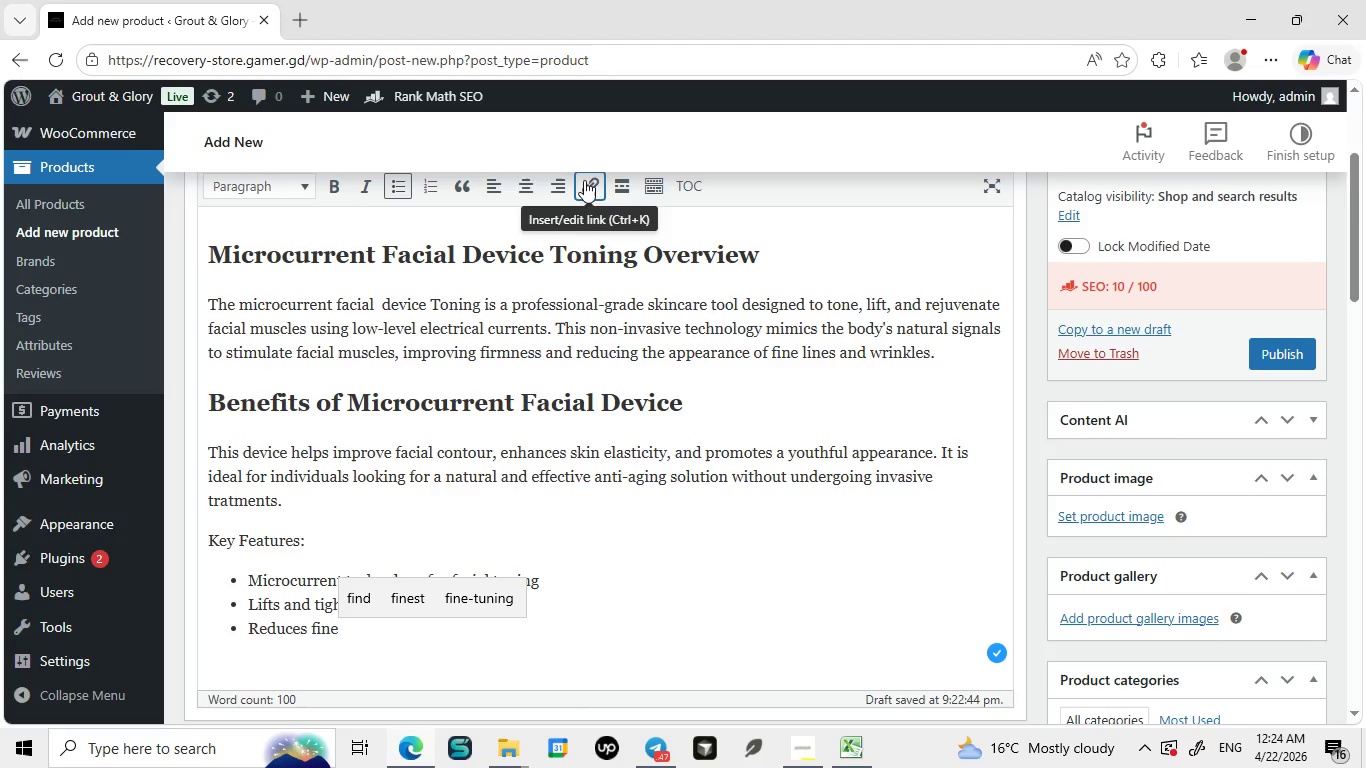 
wait(22.95)
 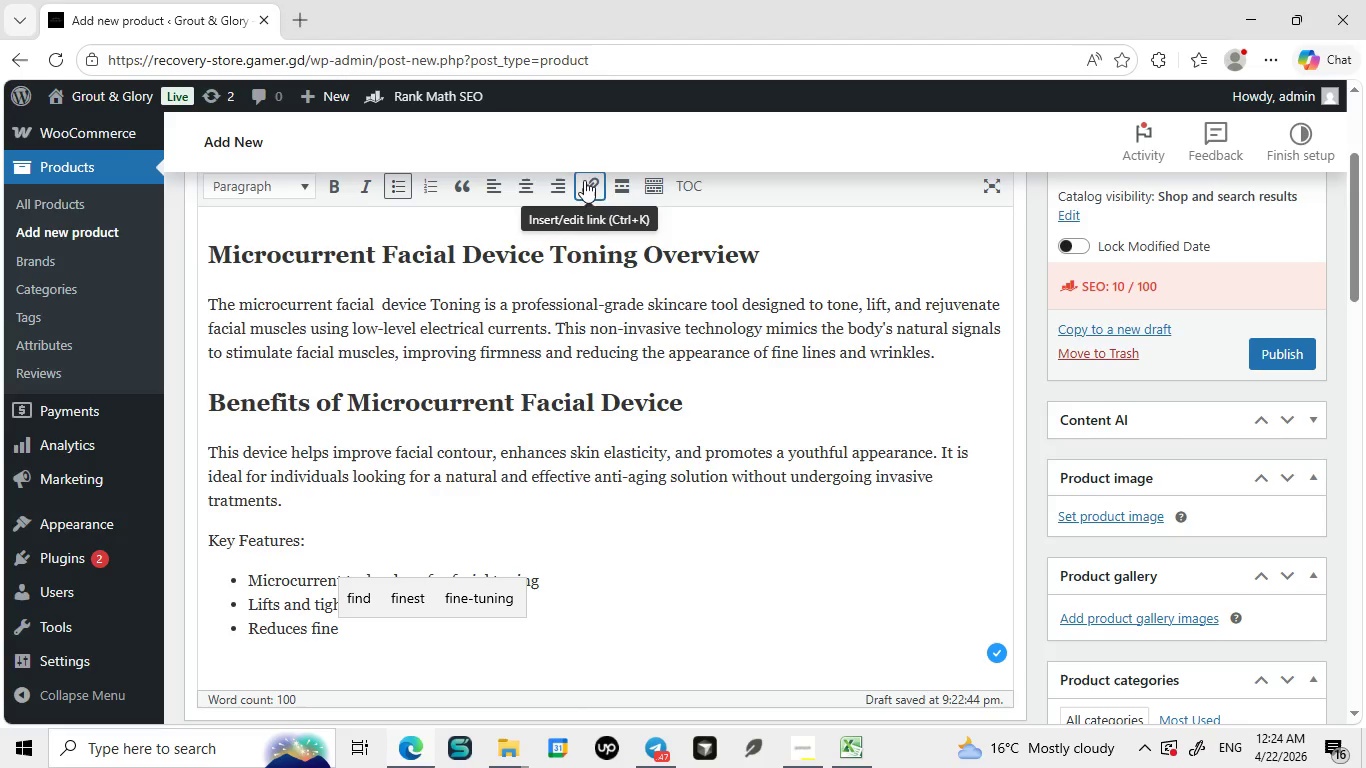 
type( libe)
key(Backspace)
key(Backspace)
key(Backspace)
type(ines and wi)
key(Backspace)
type(rinkles)
 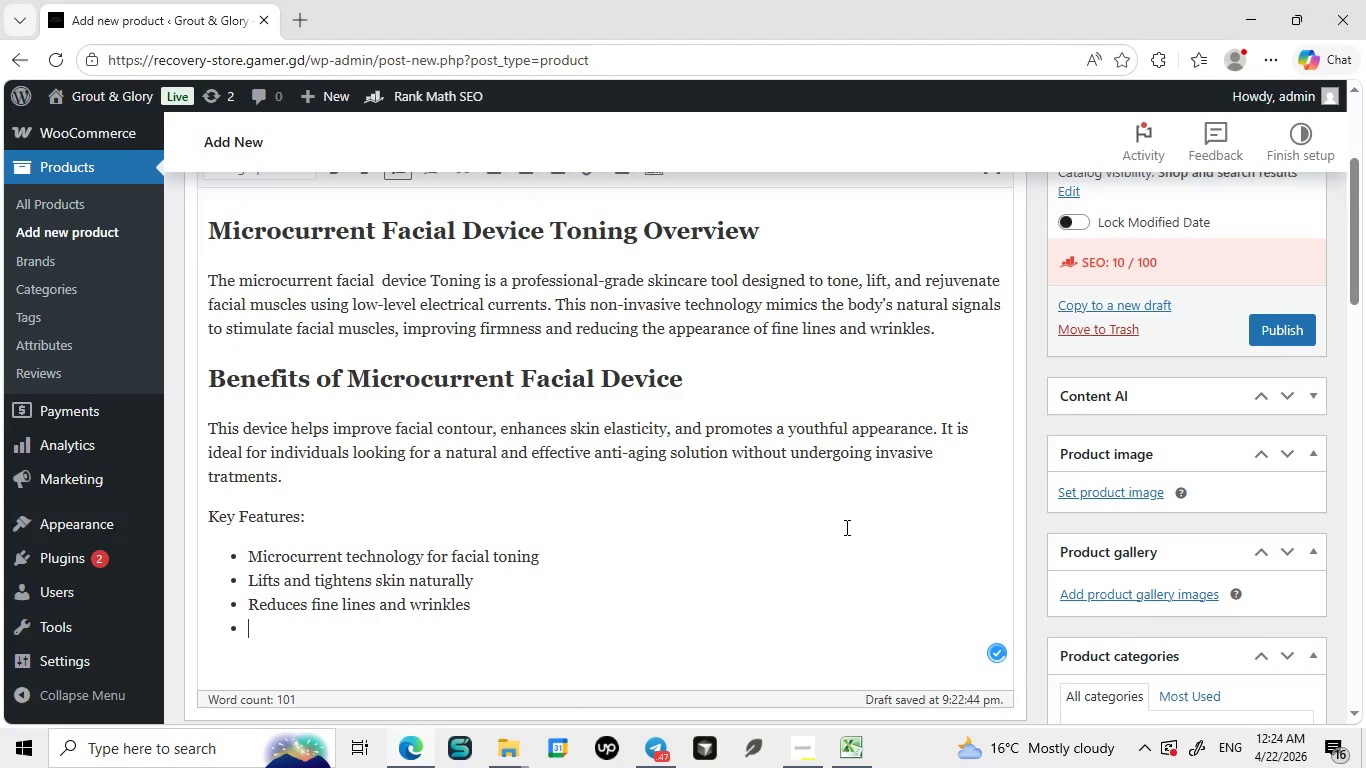 
key(Enter)
 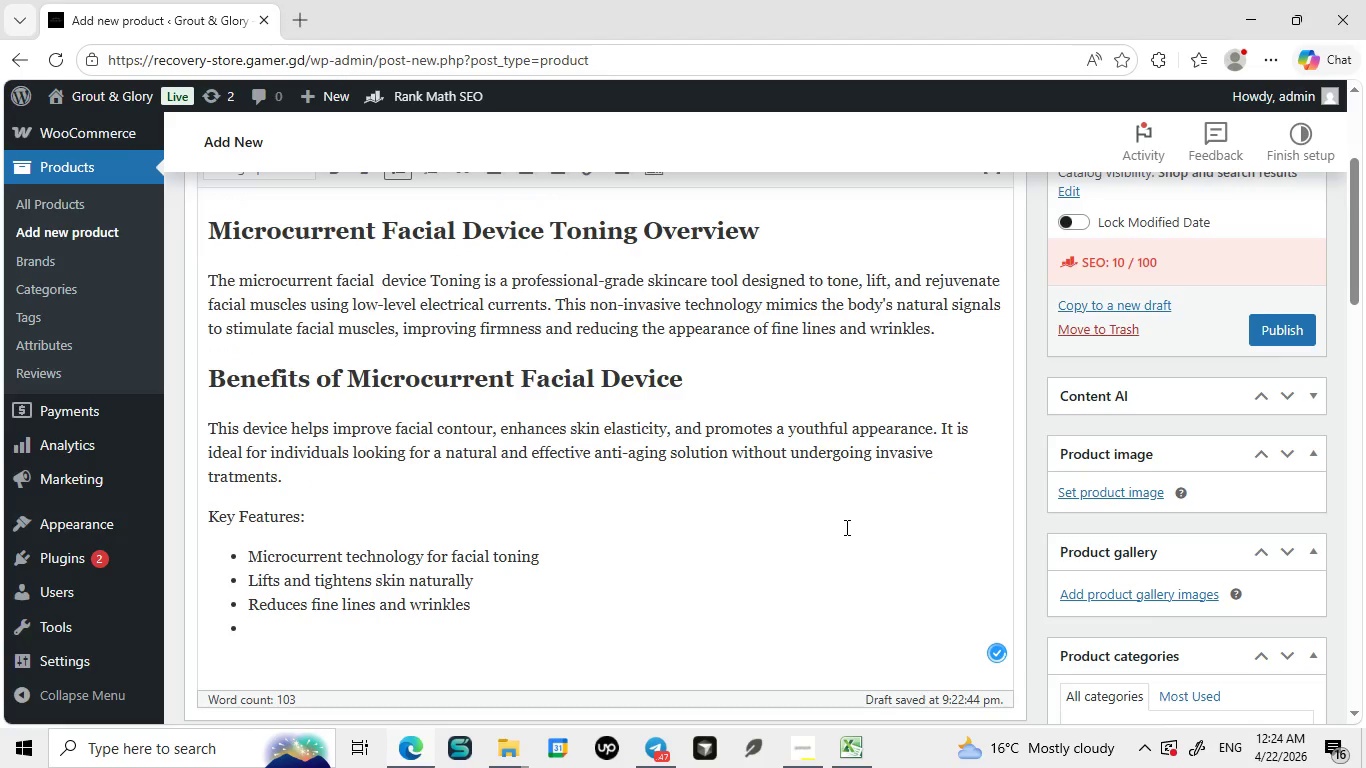 
type(Enhances skin elas)
 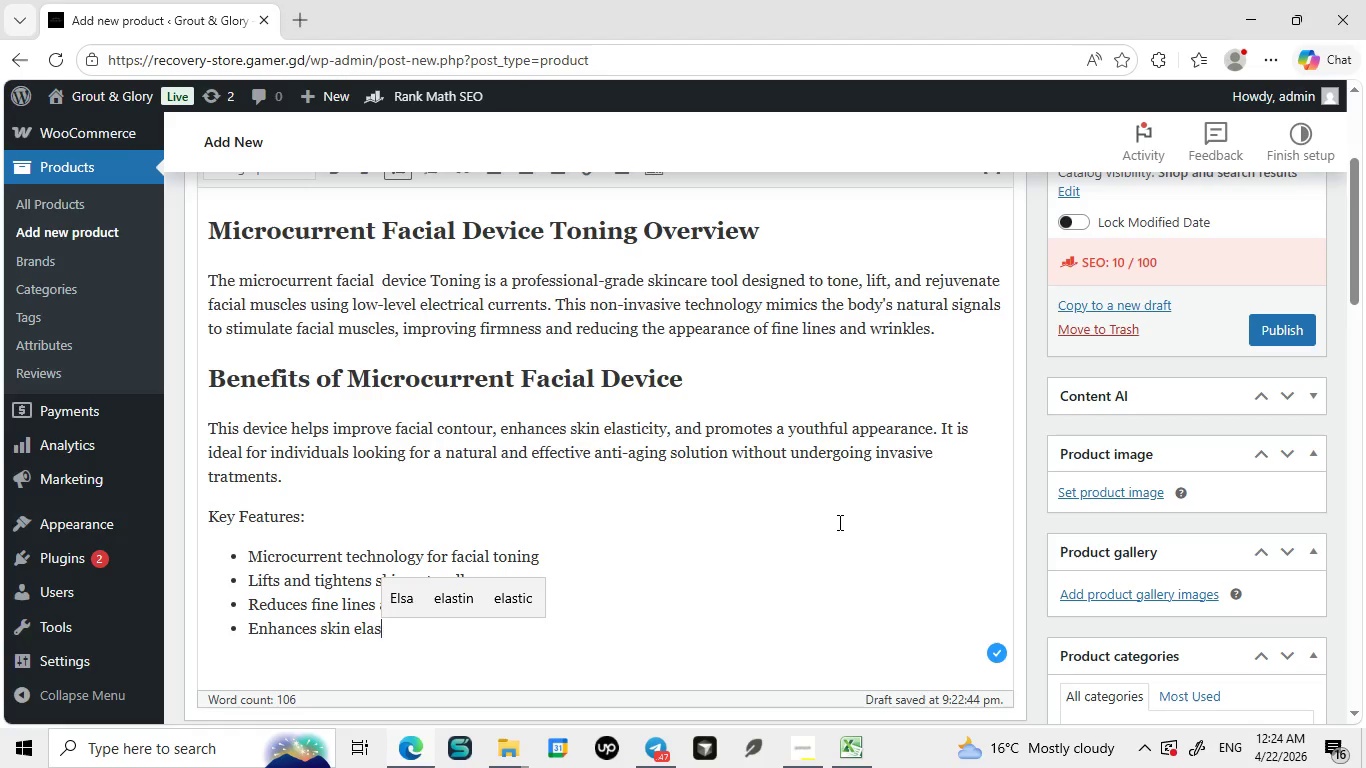 
type(ticity)
 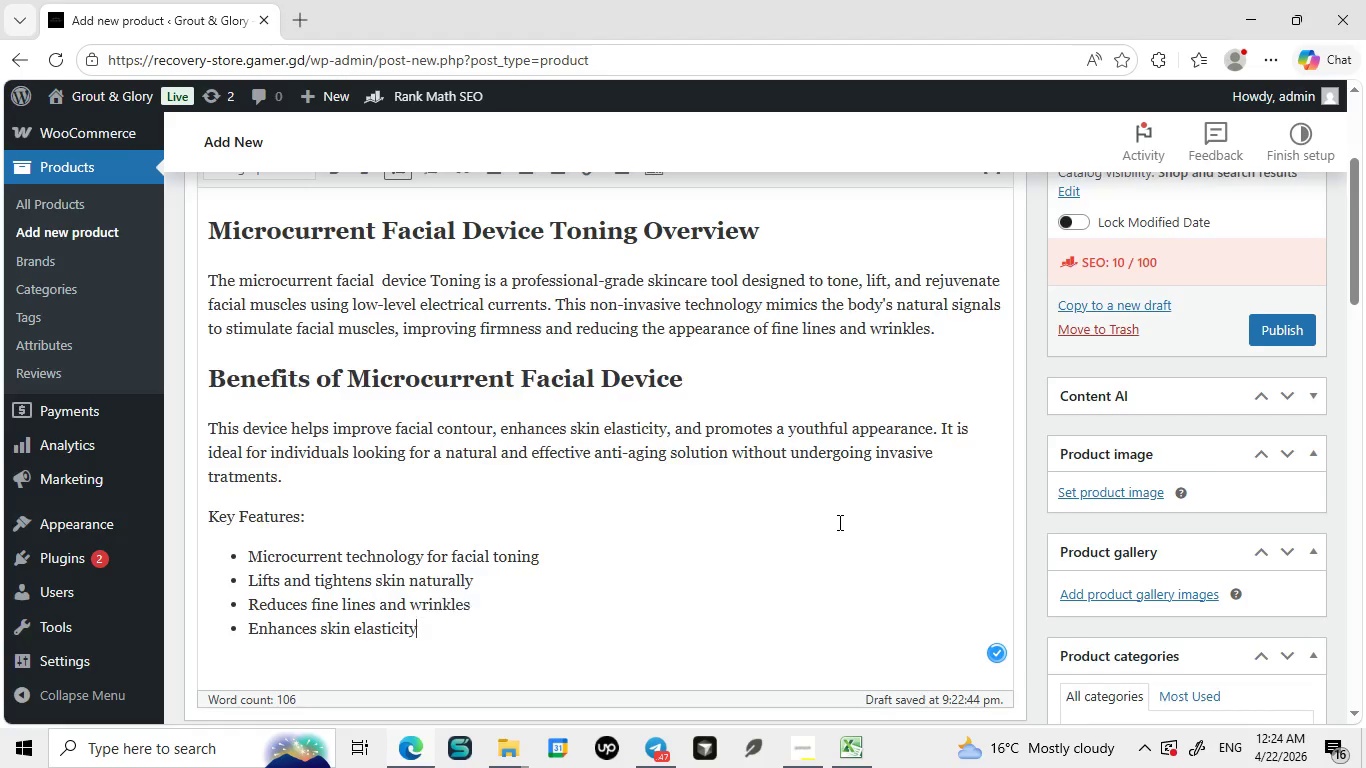 
key(Enter)
 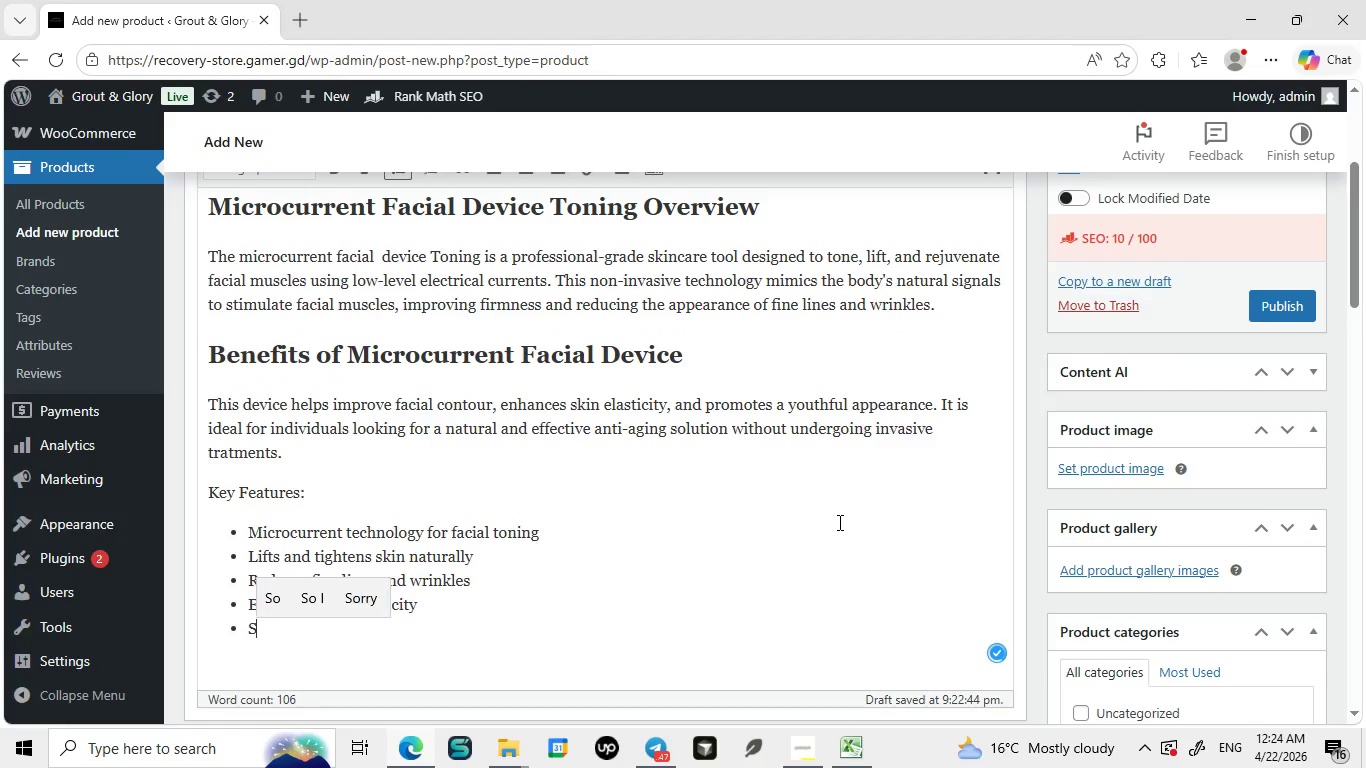 
type(Safe and non-invasive)
 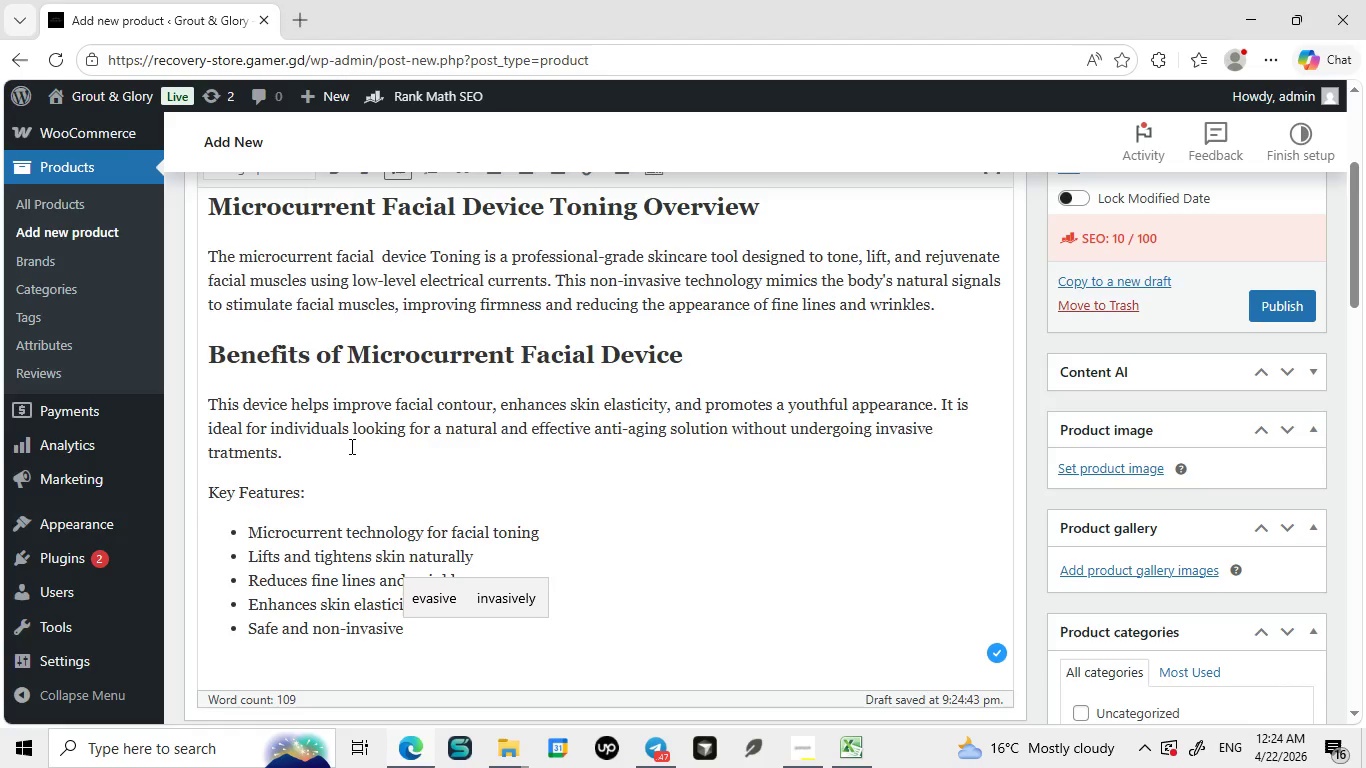 
left_click([350, 446])
 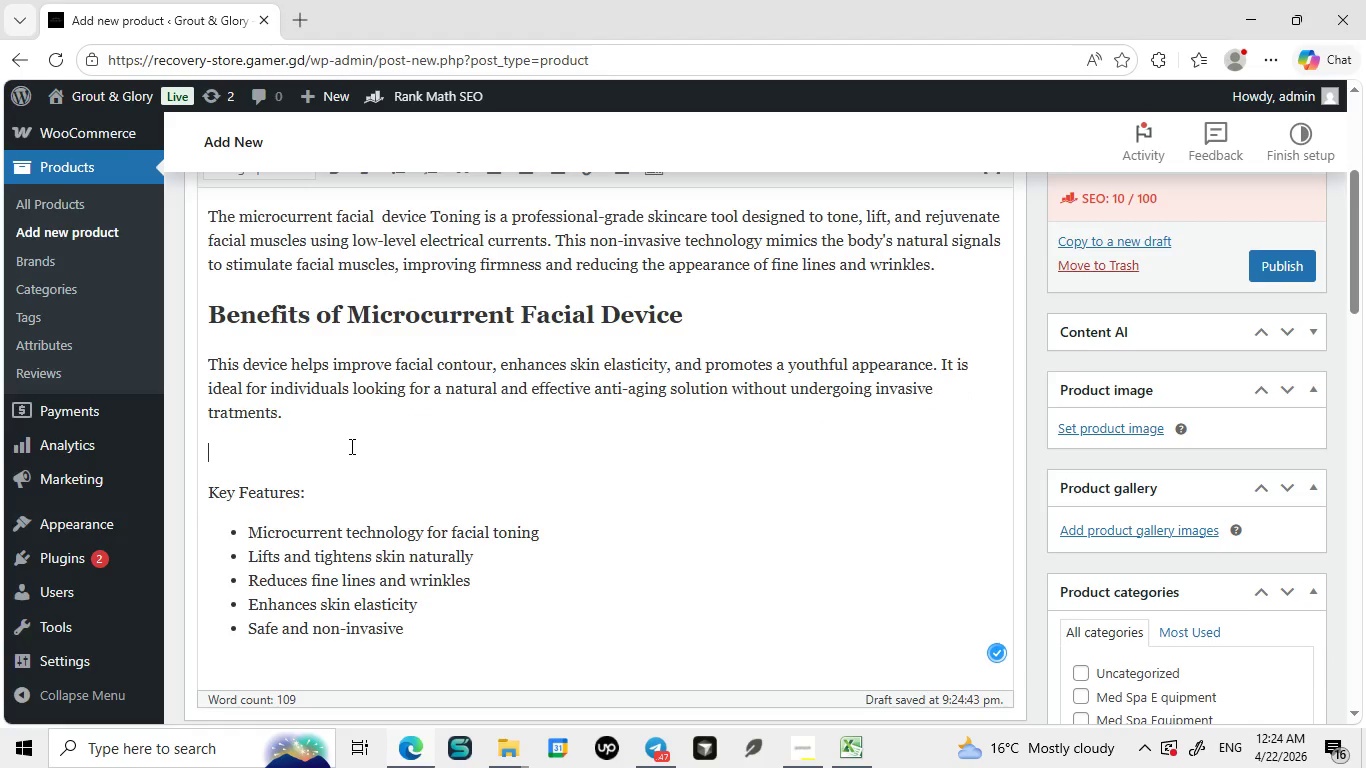 
key(Enter)
 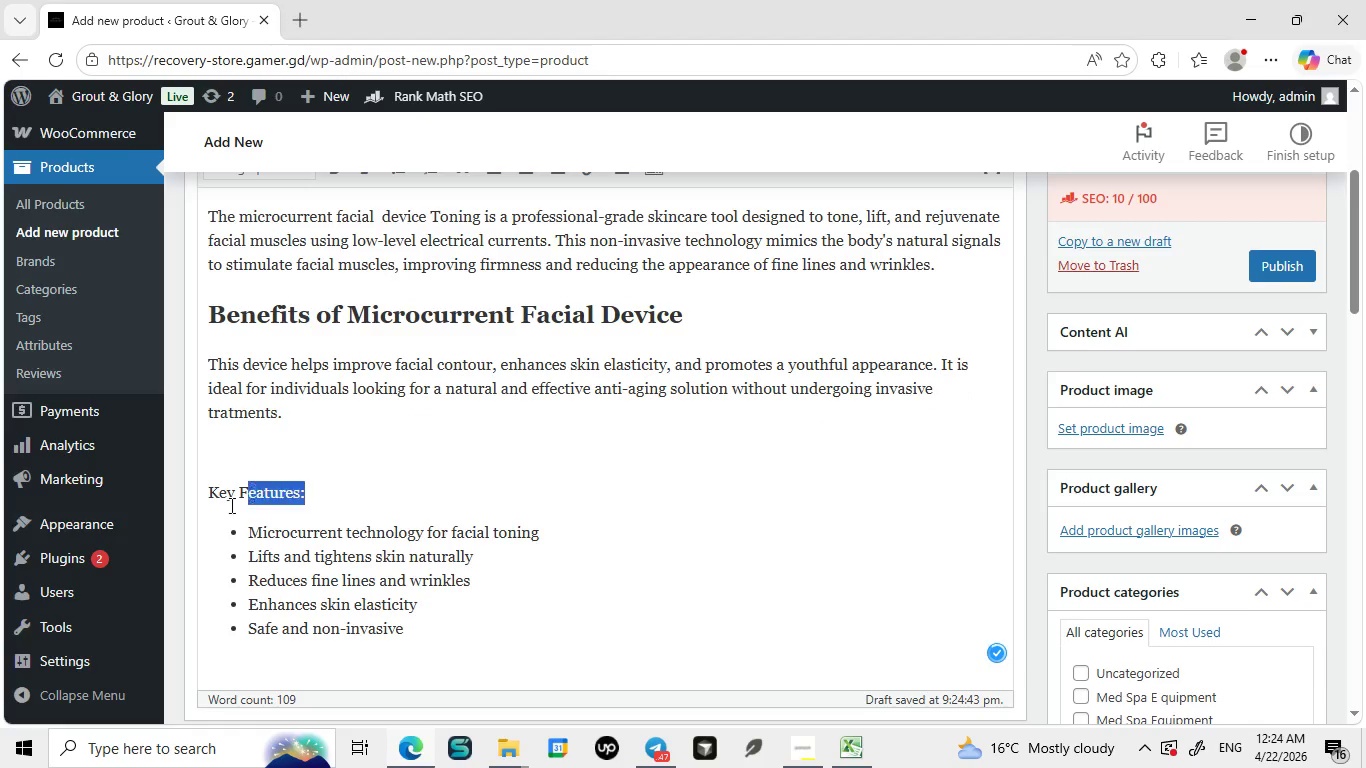 
left_click_drag(start_coordinate=[319, 486], to_coordinate=[187, 493])
 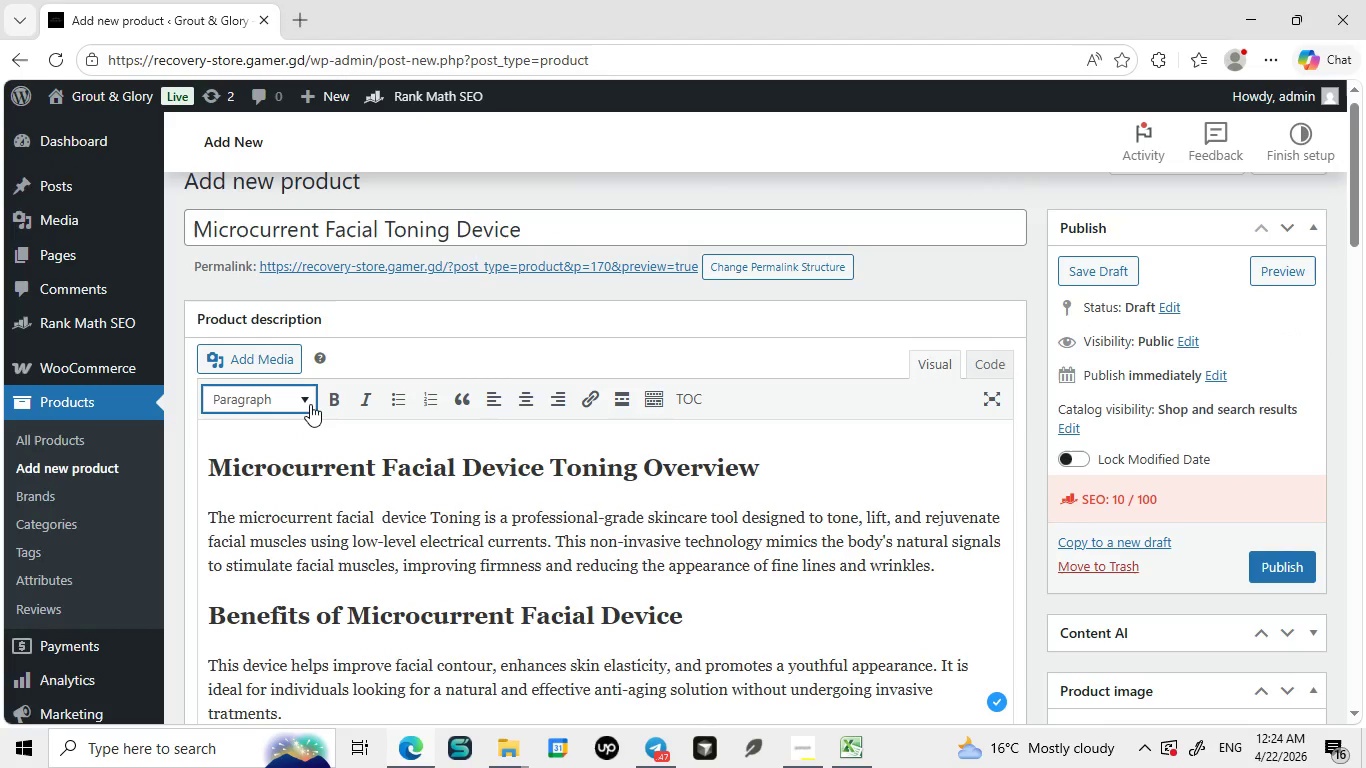 
left_click([310, 404])
 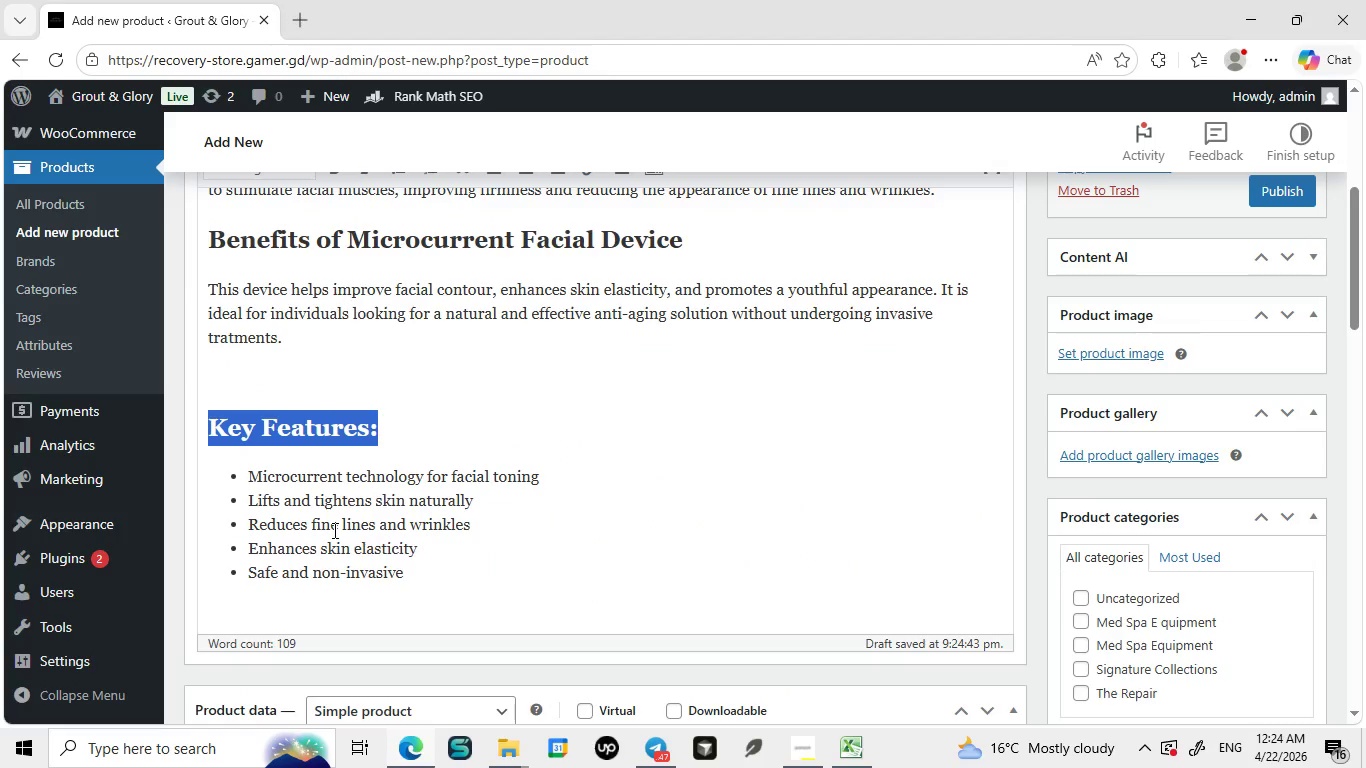 
left_click([333, 530])
 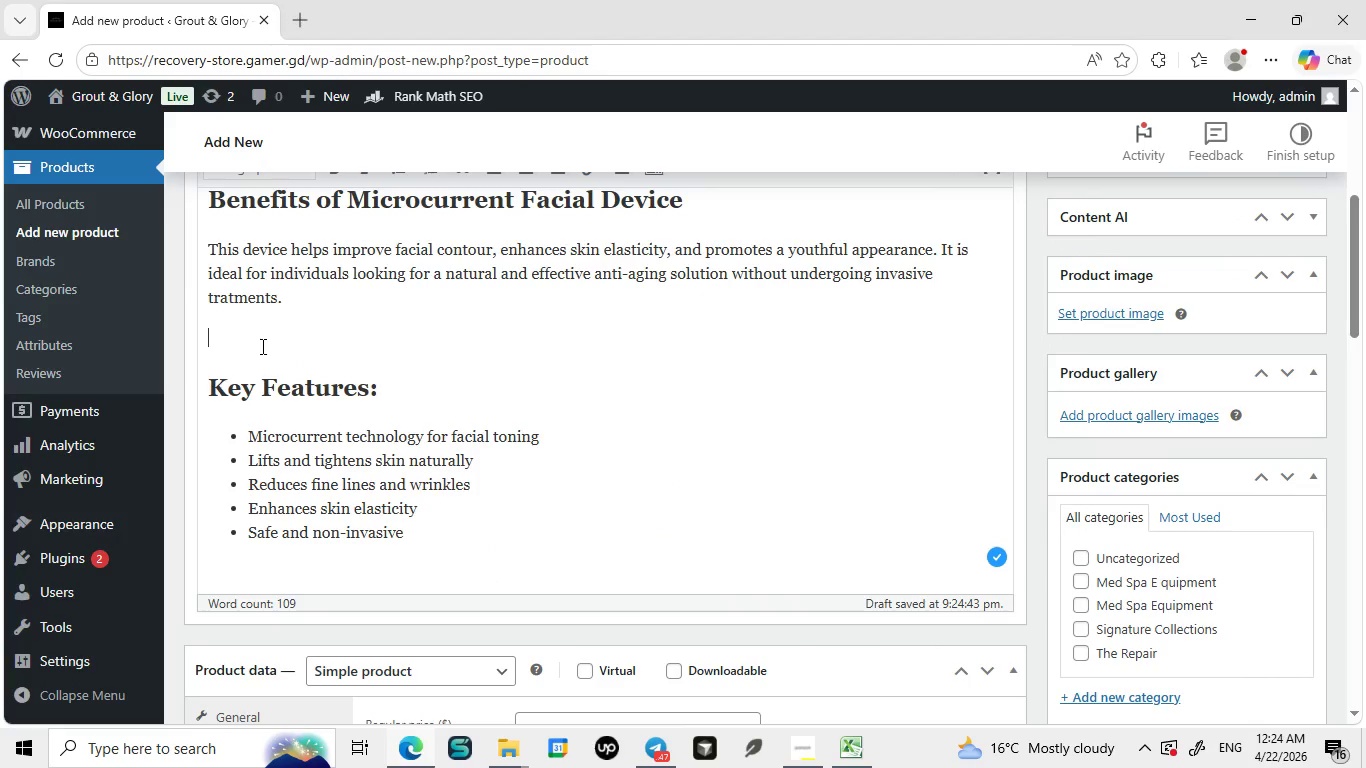 
left_click([261, 346])
 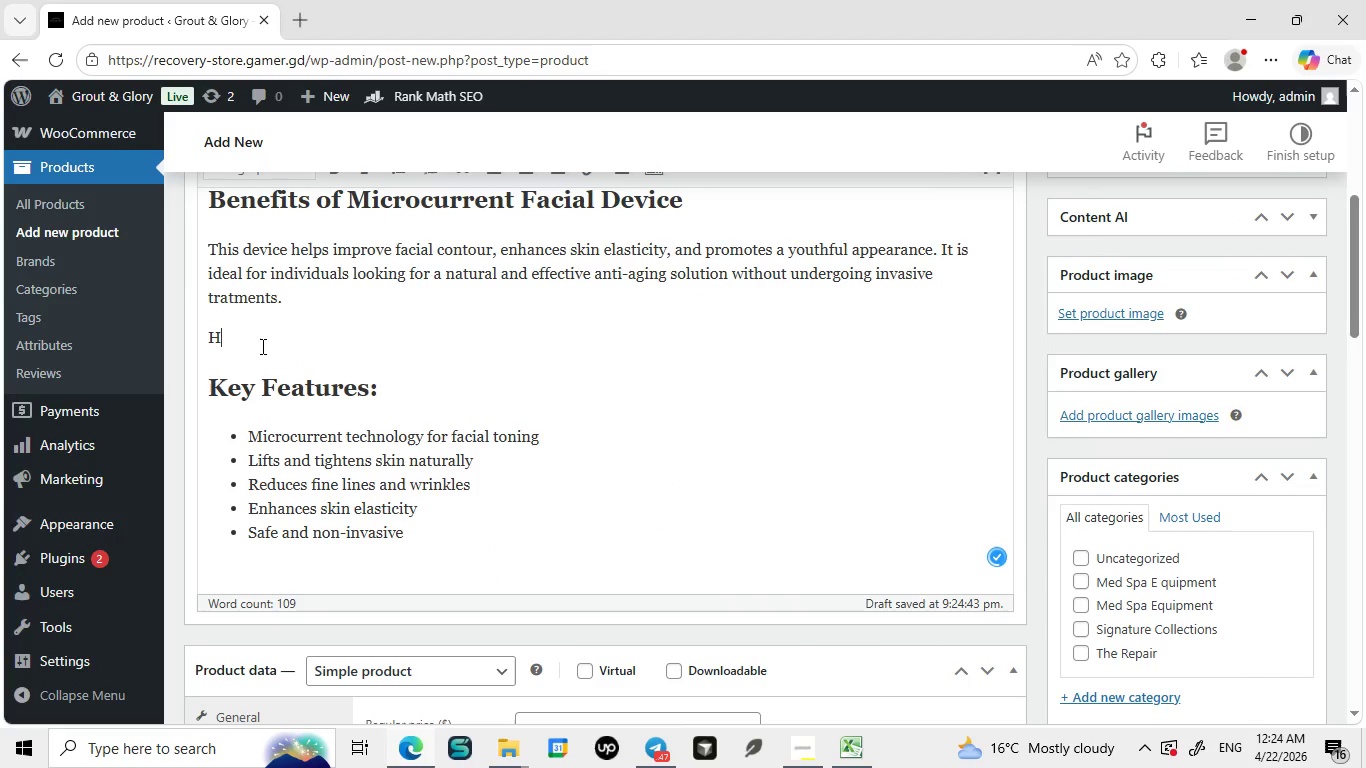 
type(How to Use)
 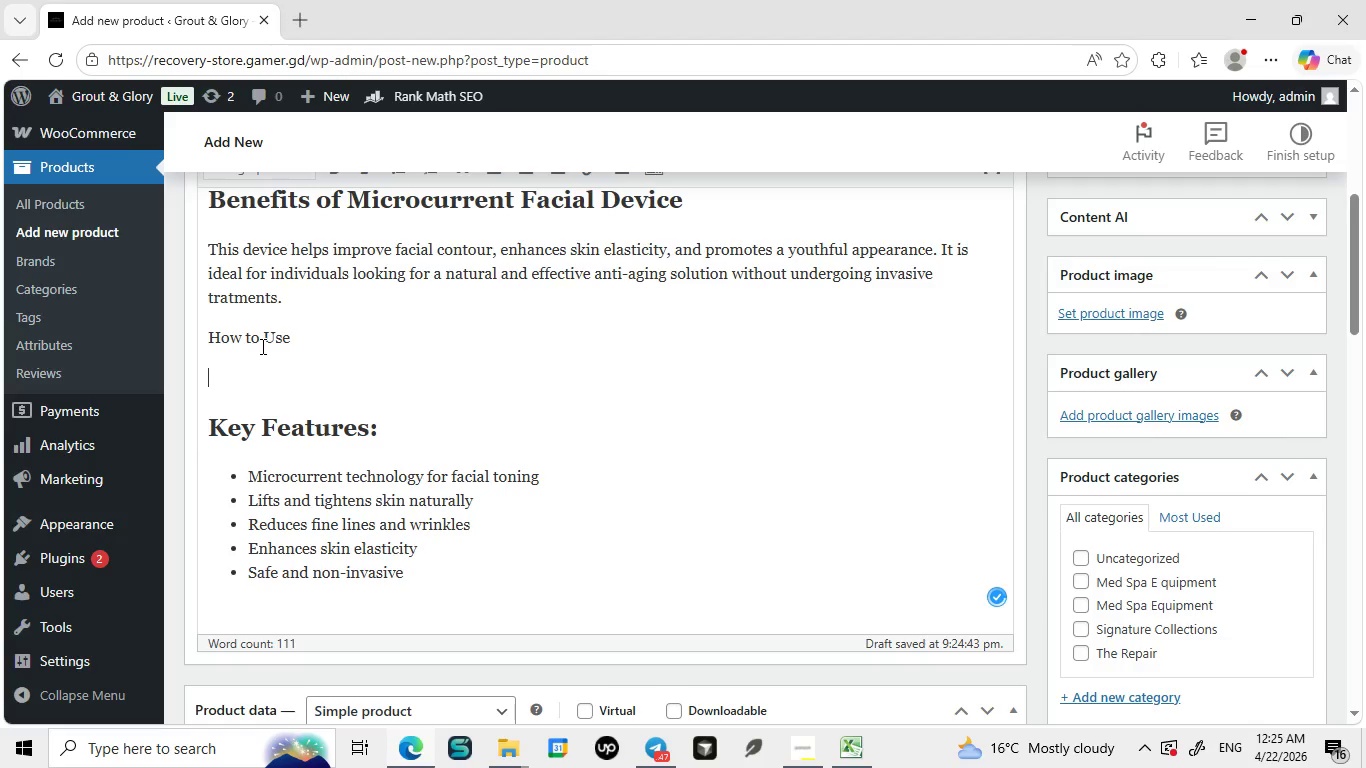 
key(Enter)
 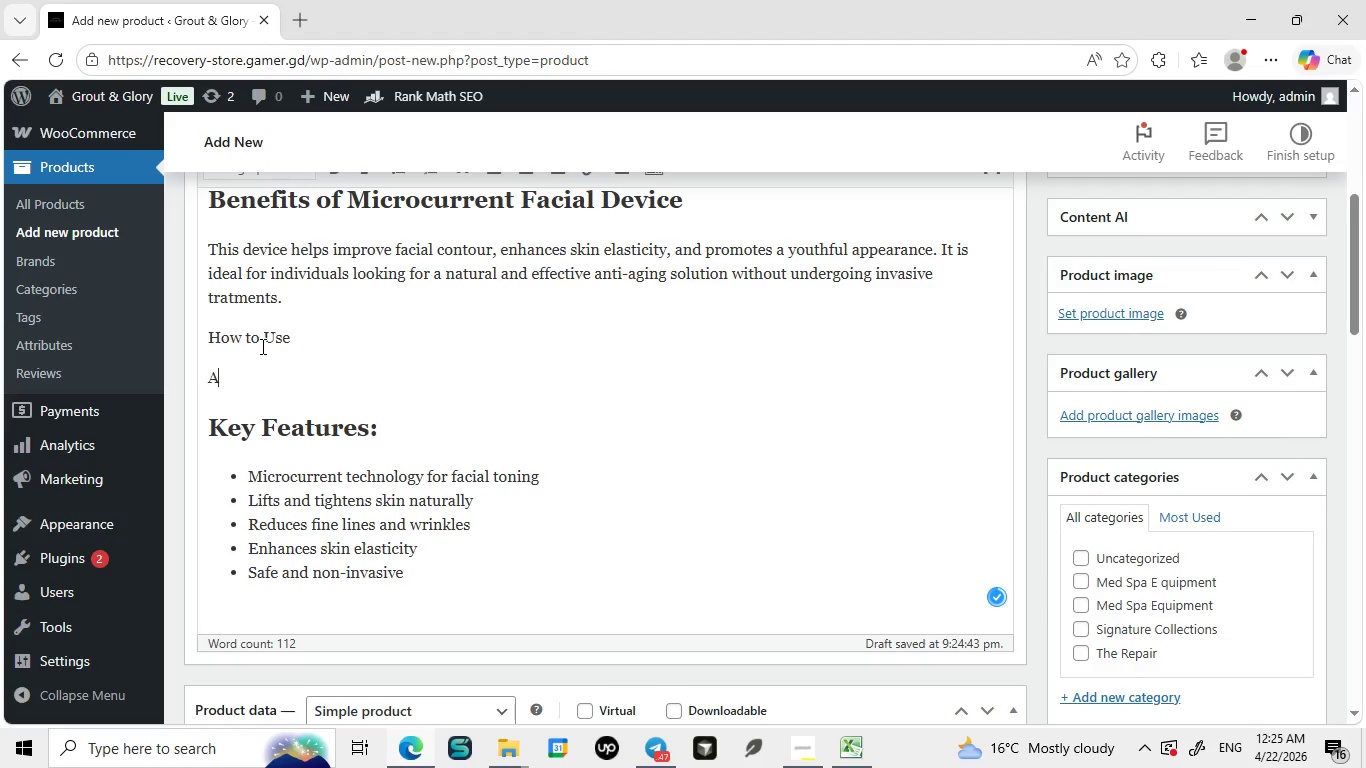 
type(Apply a conductive gel before use. Gently glide the device acc)
key(Backspace)
type(r)
 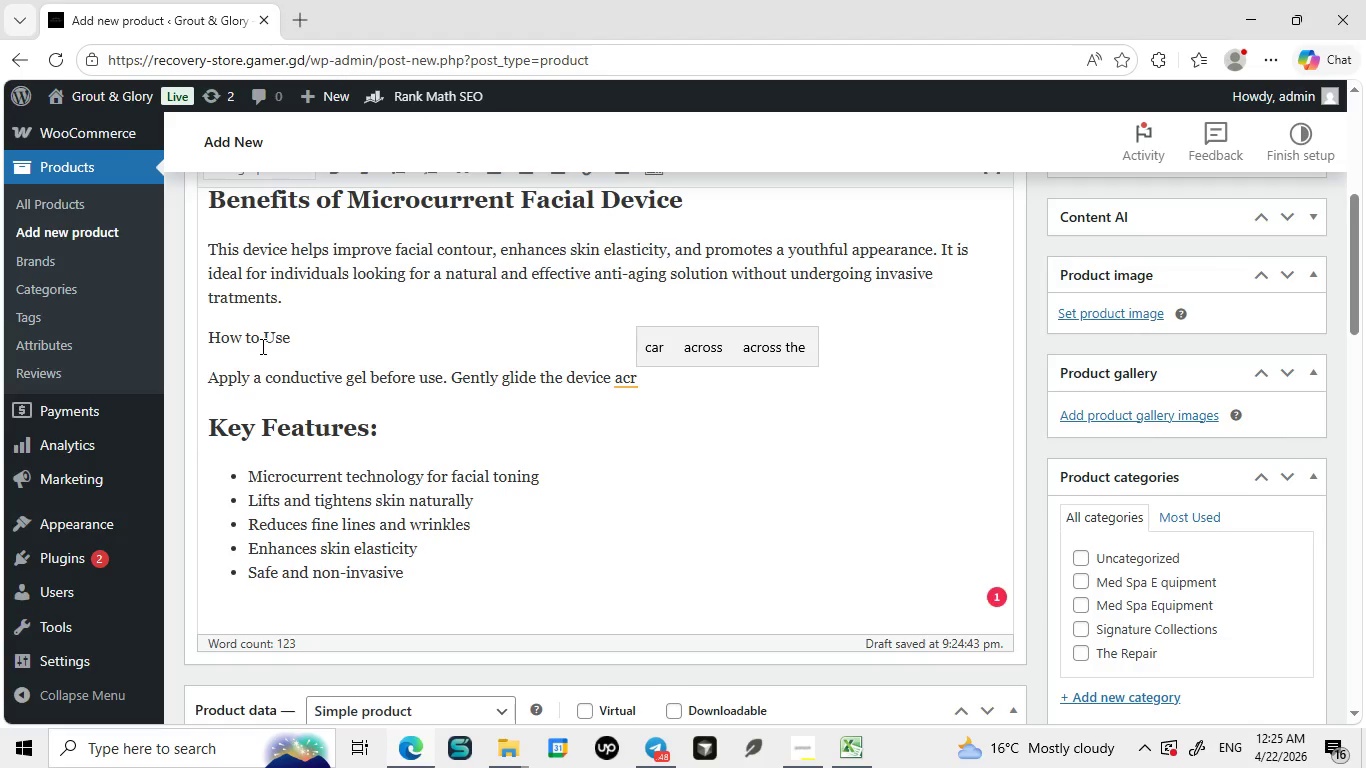 
type(oss your face following natural contours)
 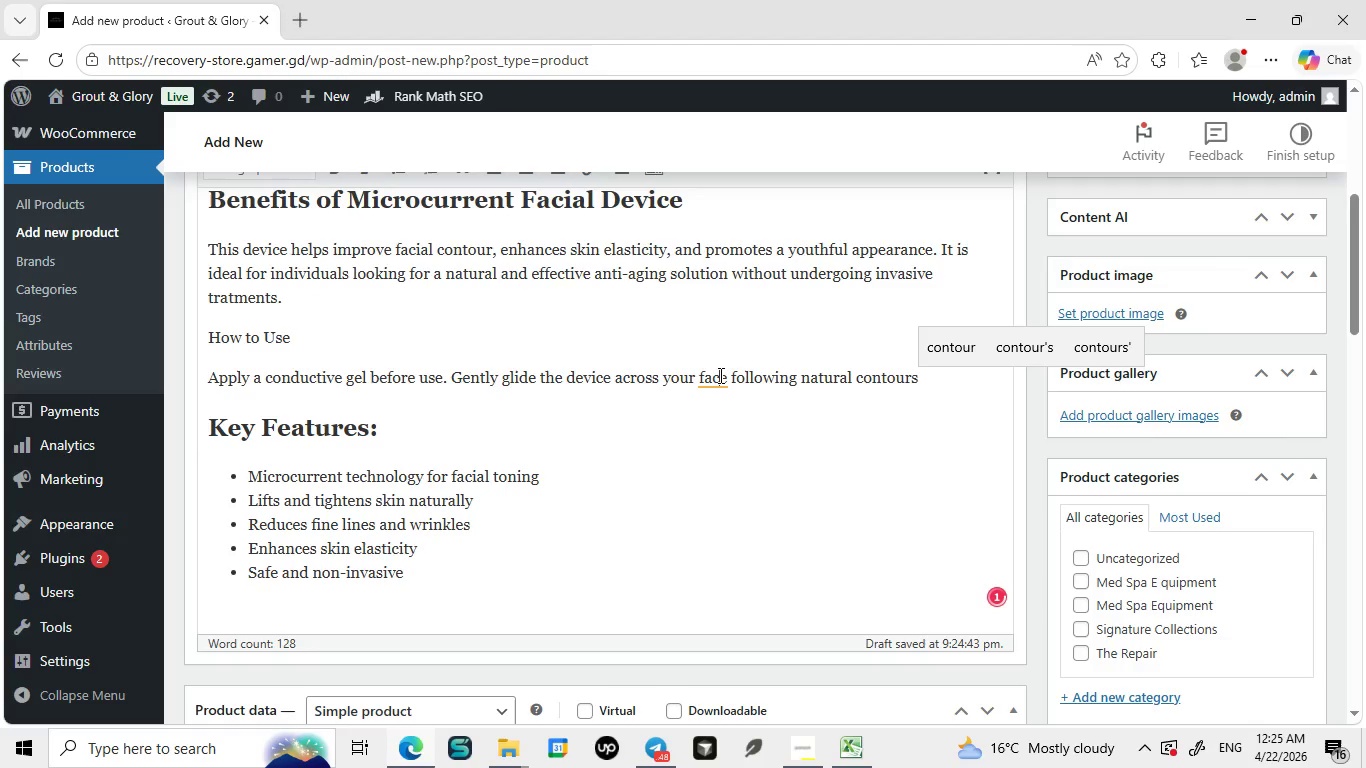 
left_click([719, 375])
 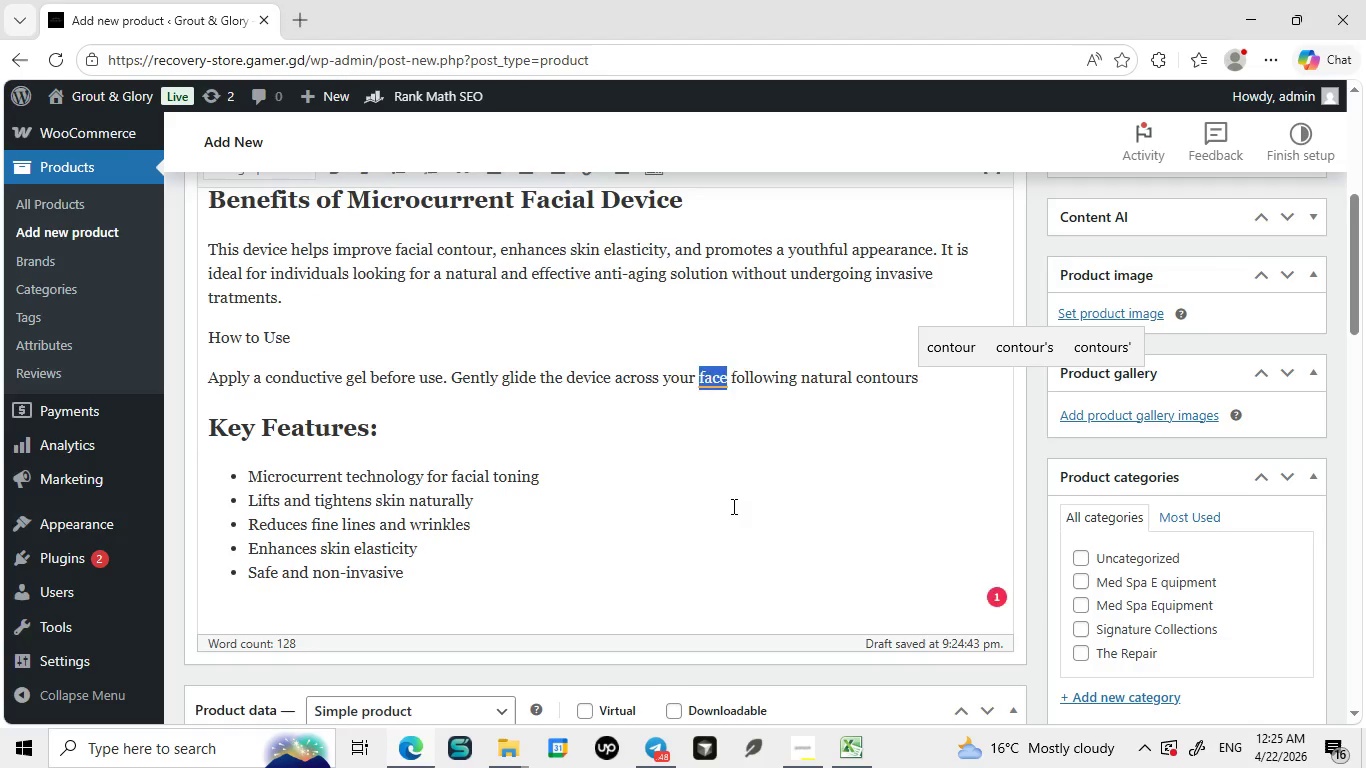 
left_click([732, 506])
 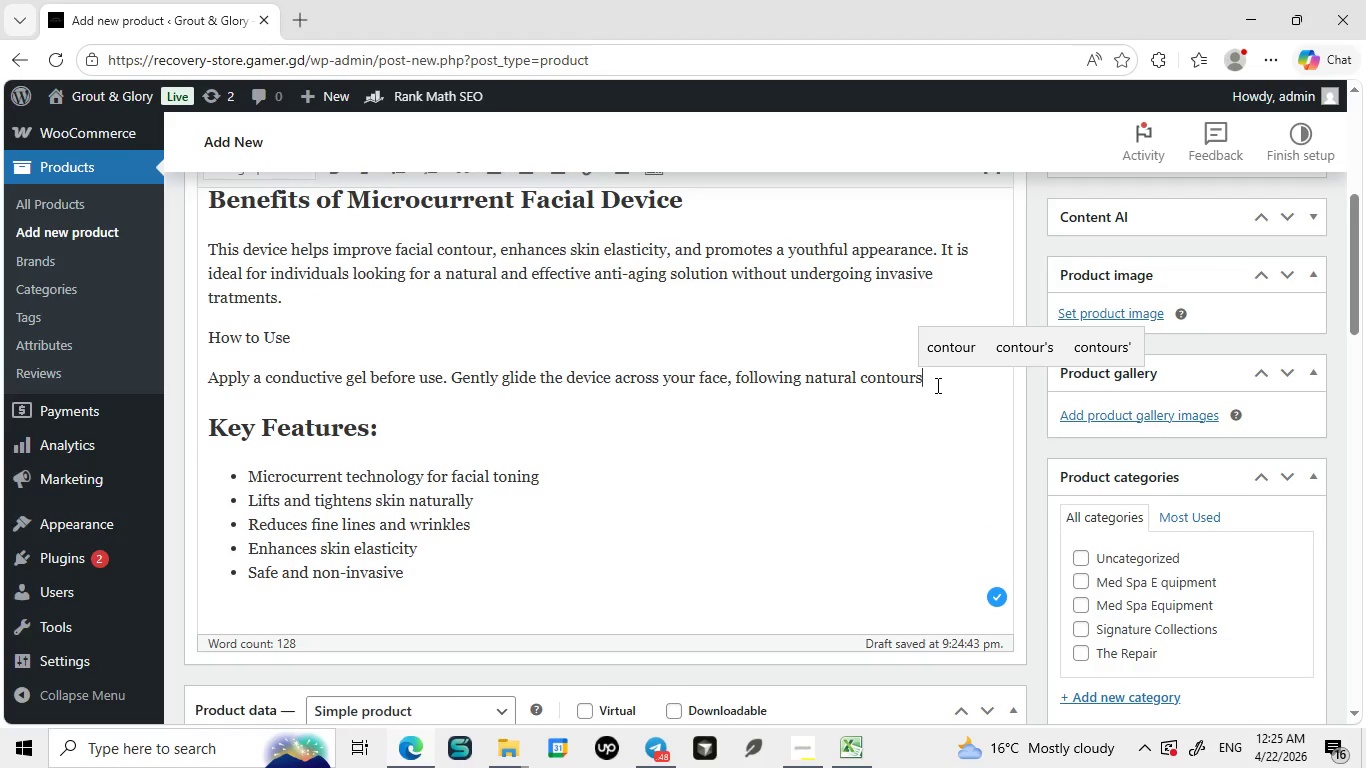 
left_click([936, 385])
 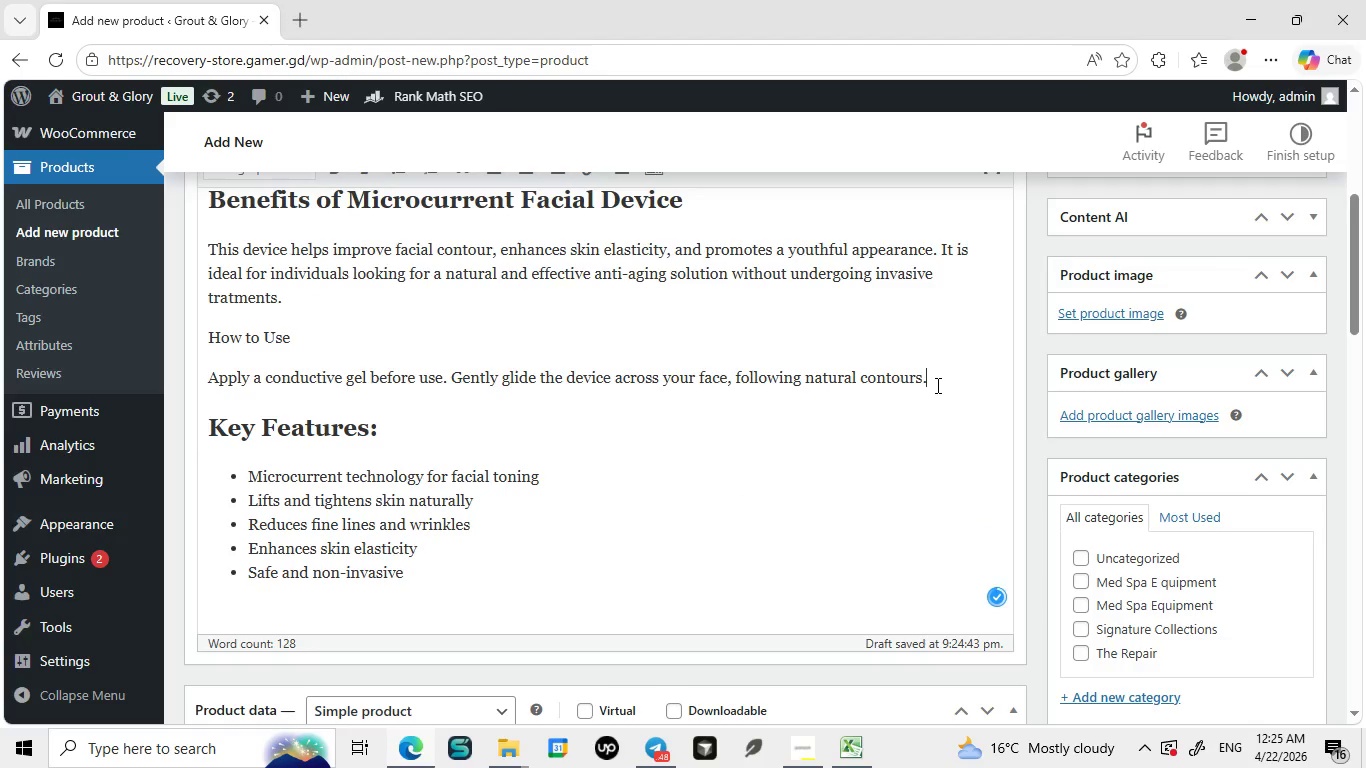 
type(. Use regula)
 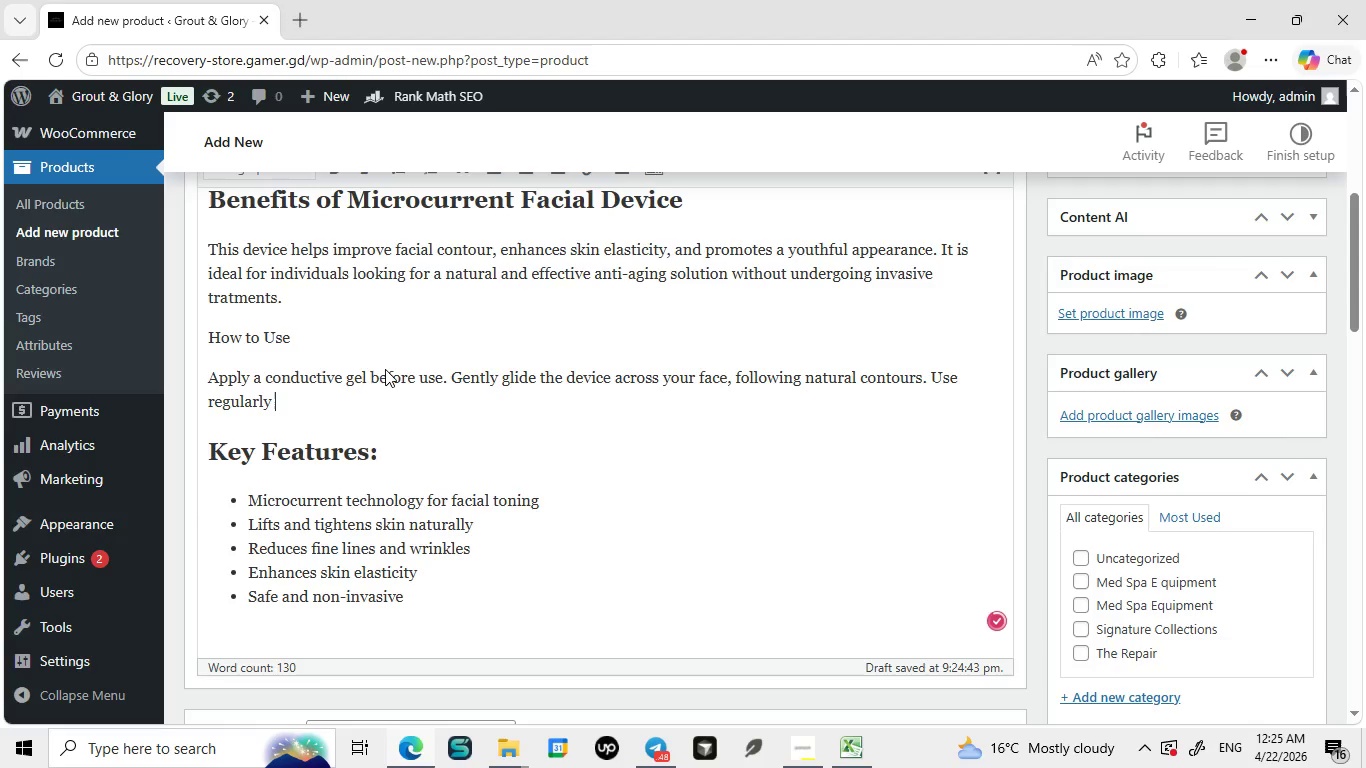 
left_click([385, 369])
 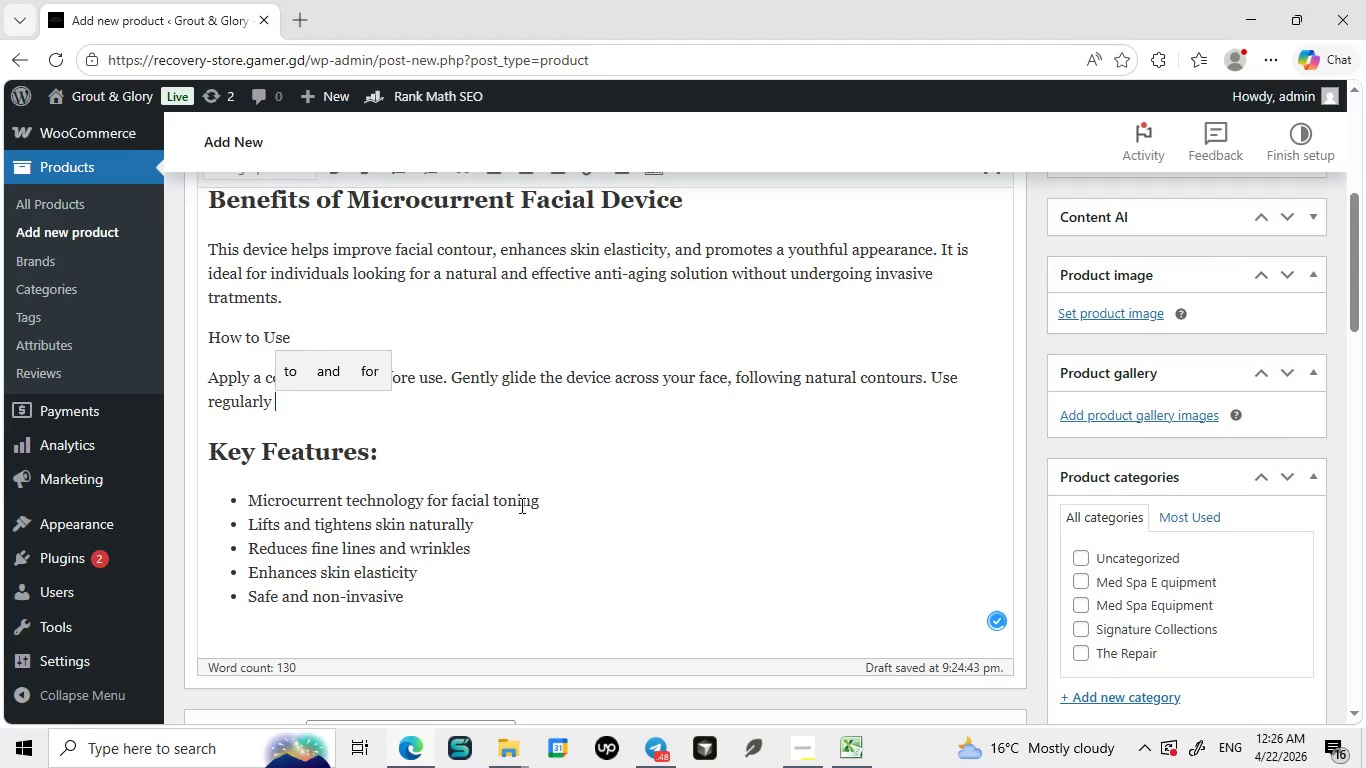 
type(for)
 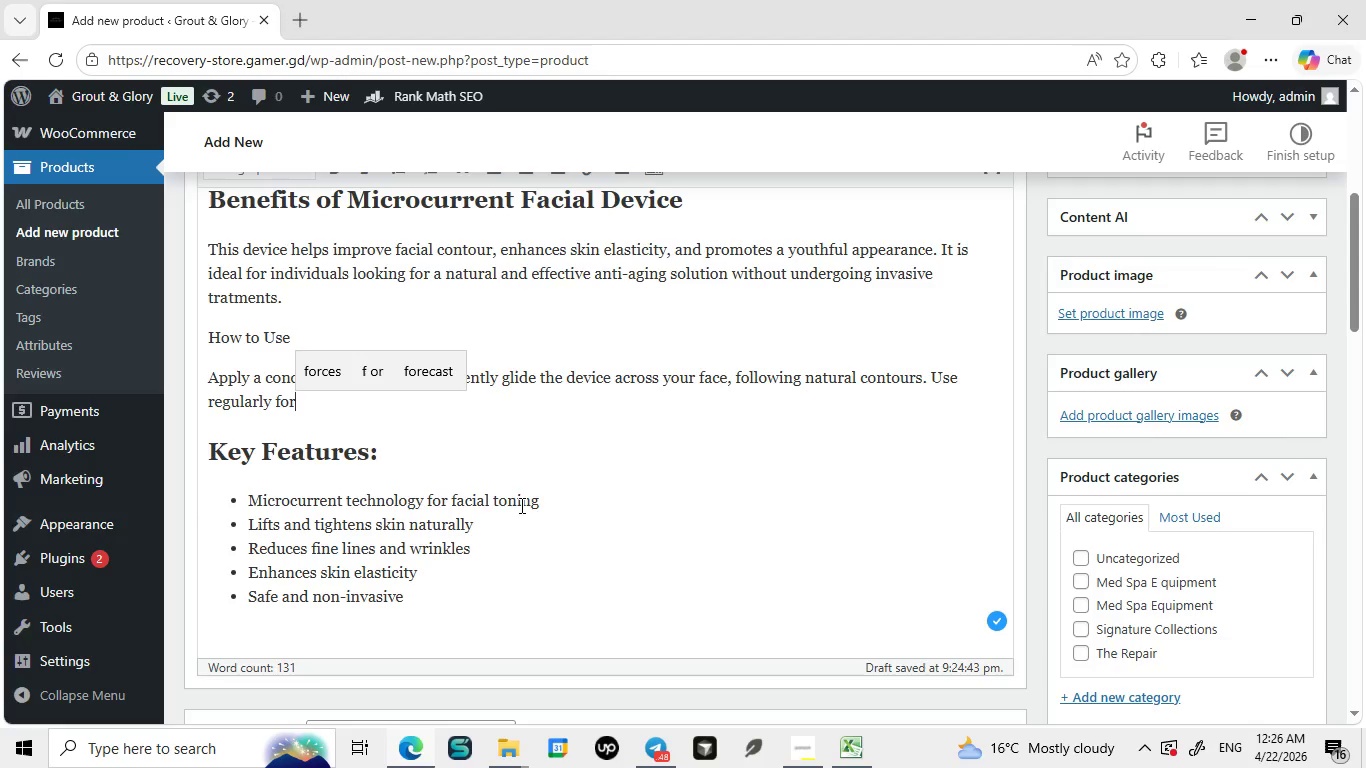 
type( best results.)
 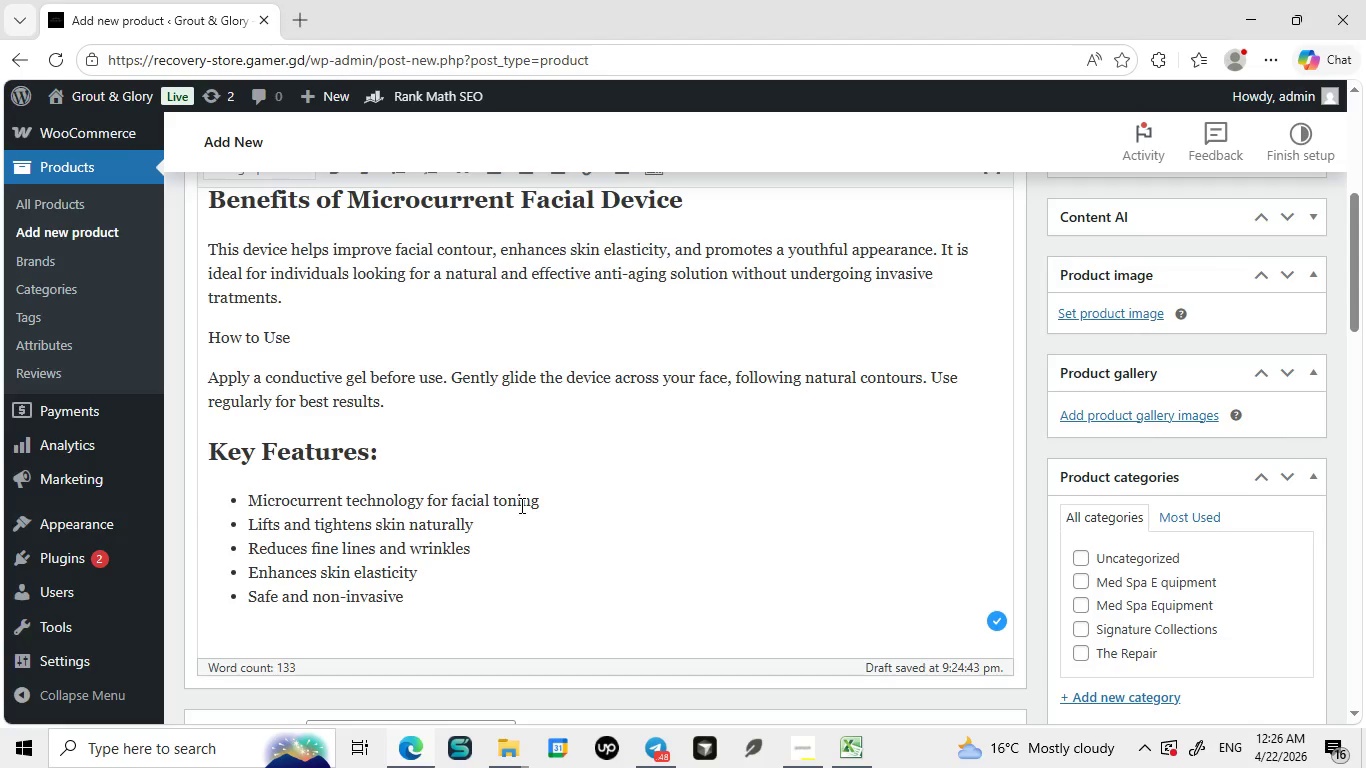 
wait(9.38)
 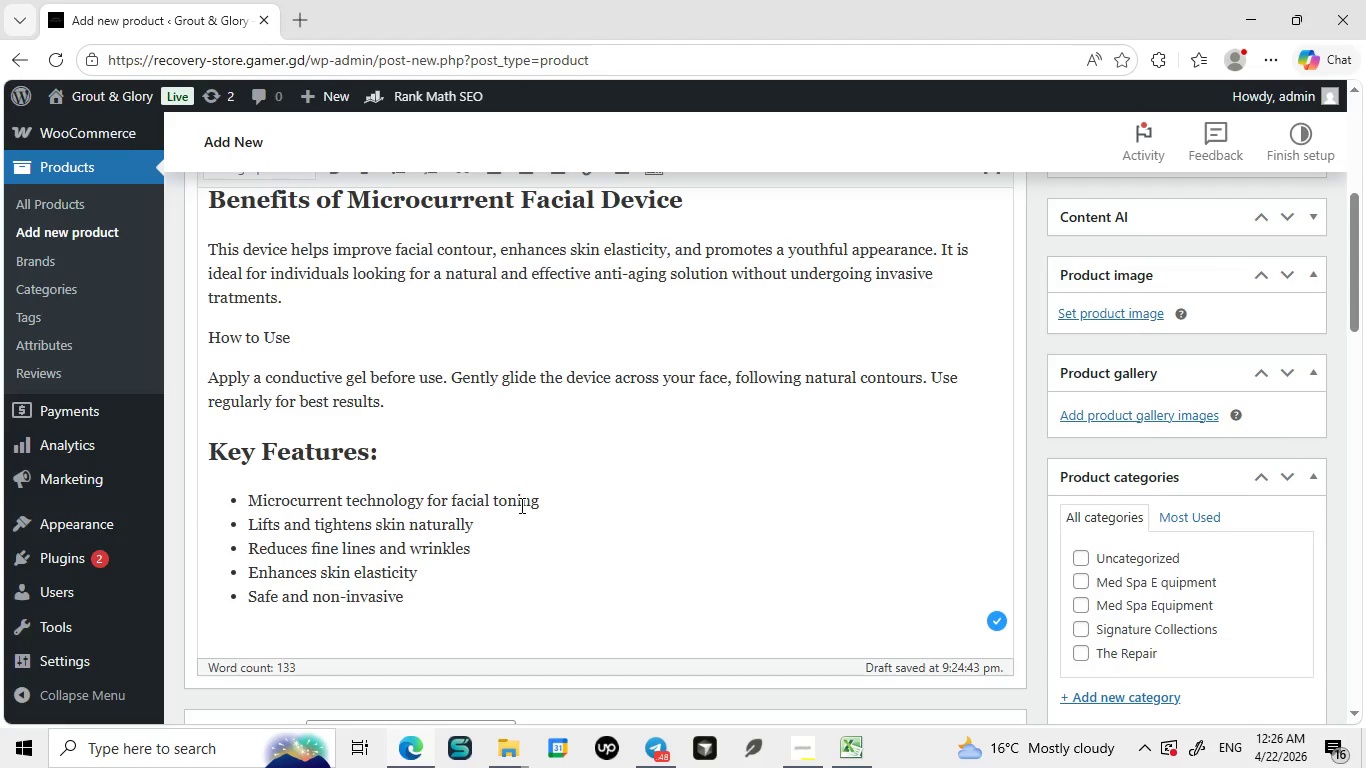 
type(yo)
key(Backspace)
key(Backspace)
type(You )
 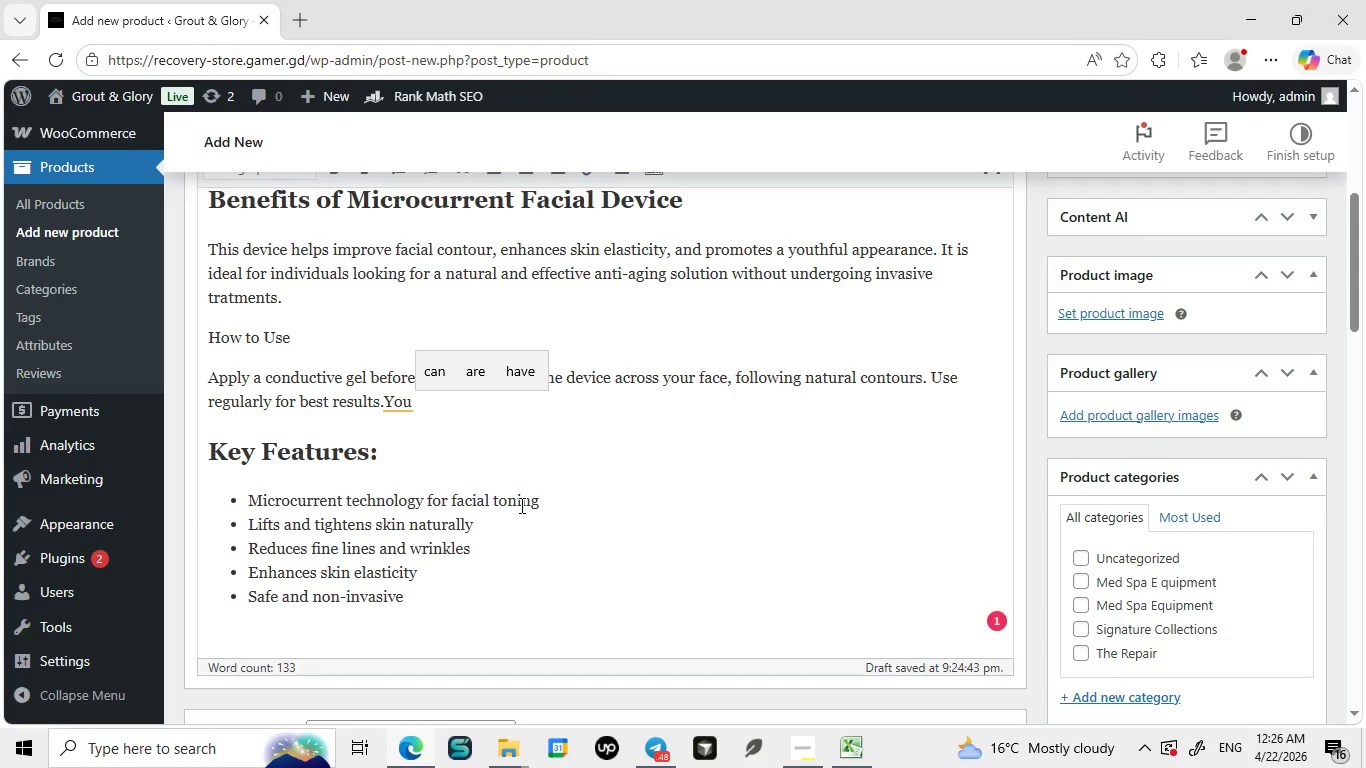 
type(may)
key(Backspace)
key(Backspace)
key(Backspace)
key(Backspace)
key(Backspace)
key(Backspace)
key(Backspace)
 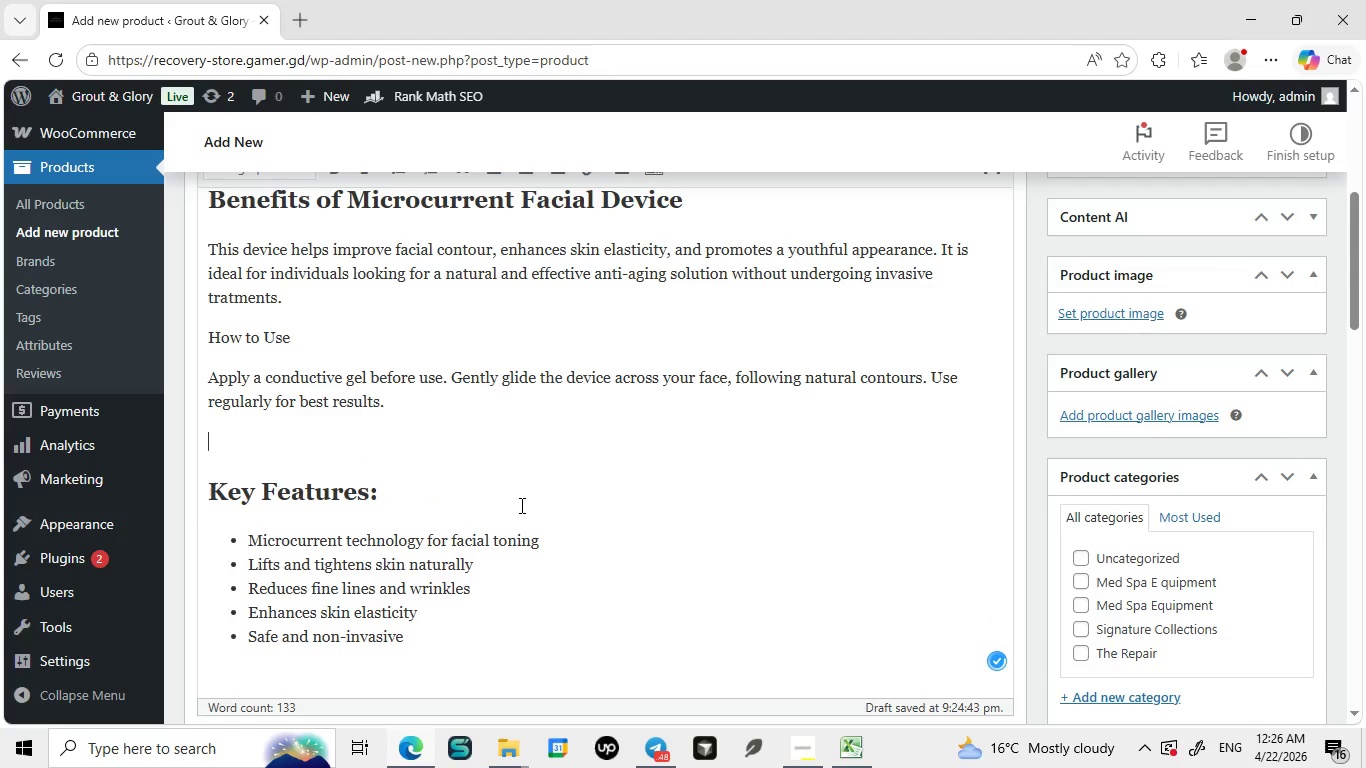 
key(Enter)
 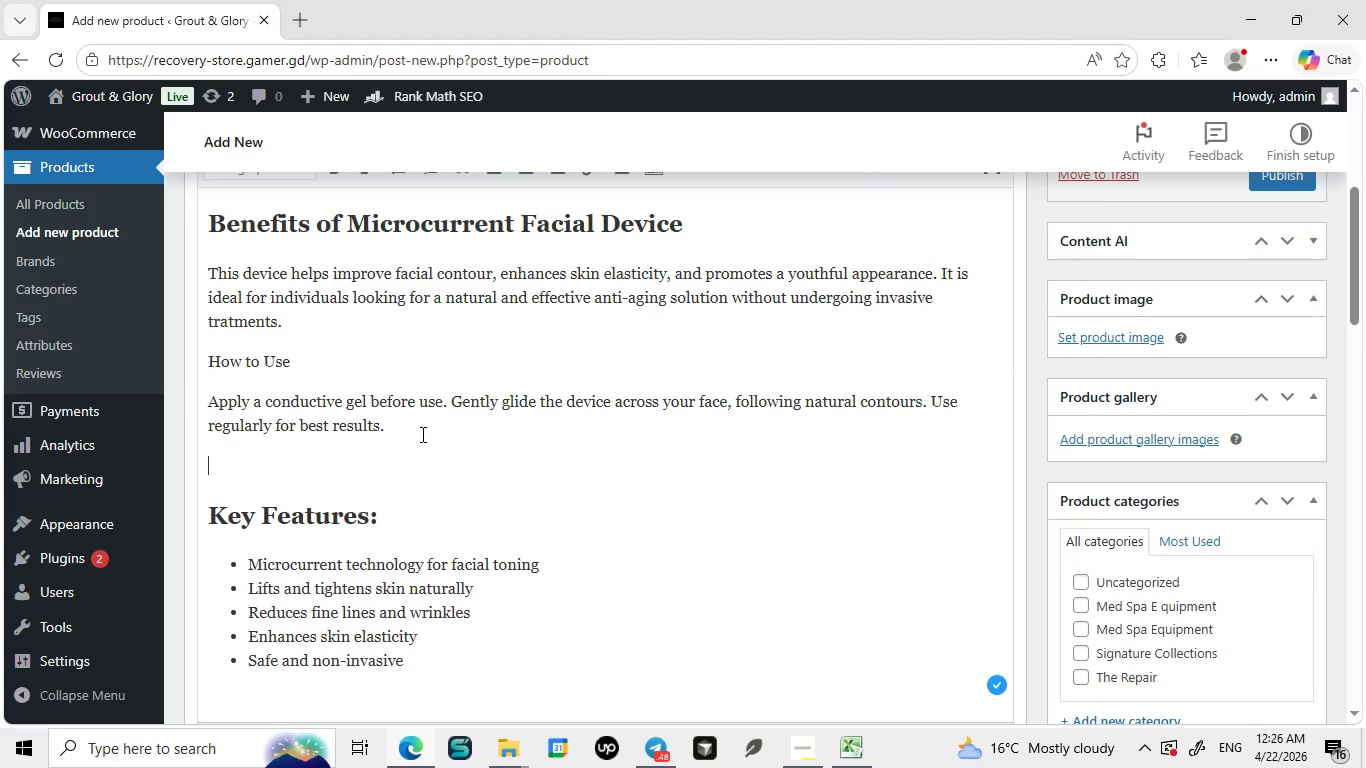 
wait(5.01)
 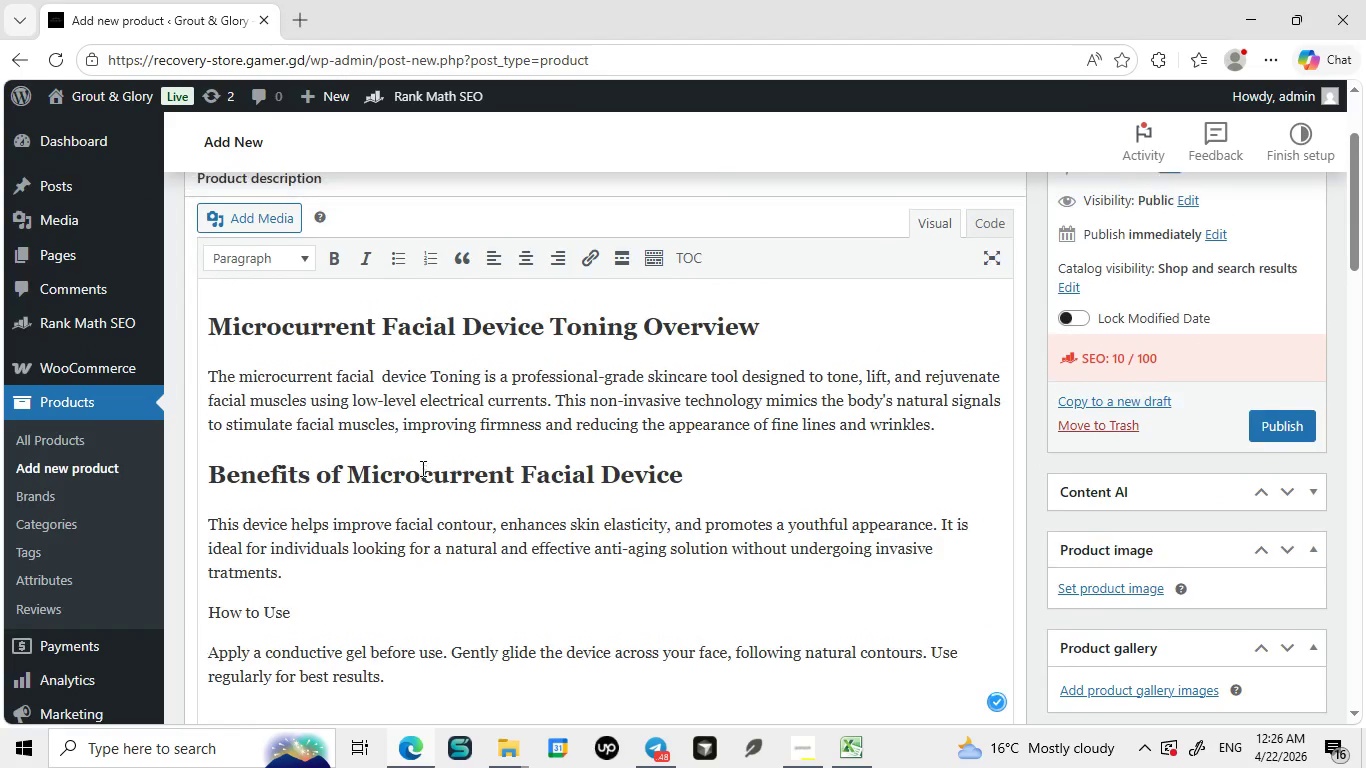 
type(You may also explore our LED Photon Mask for advanced skin )
 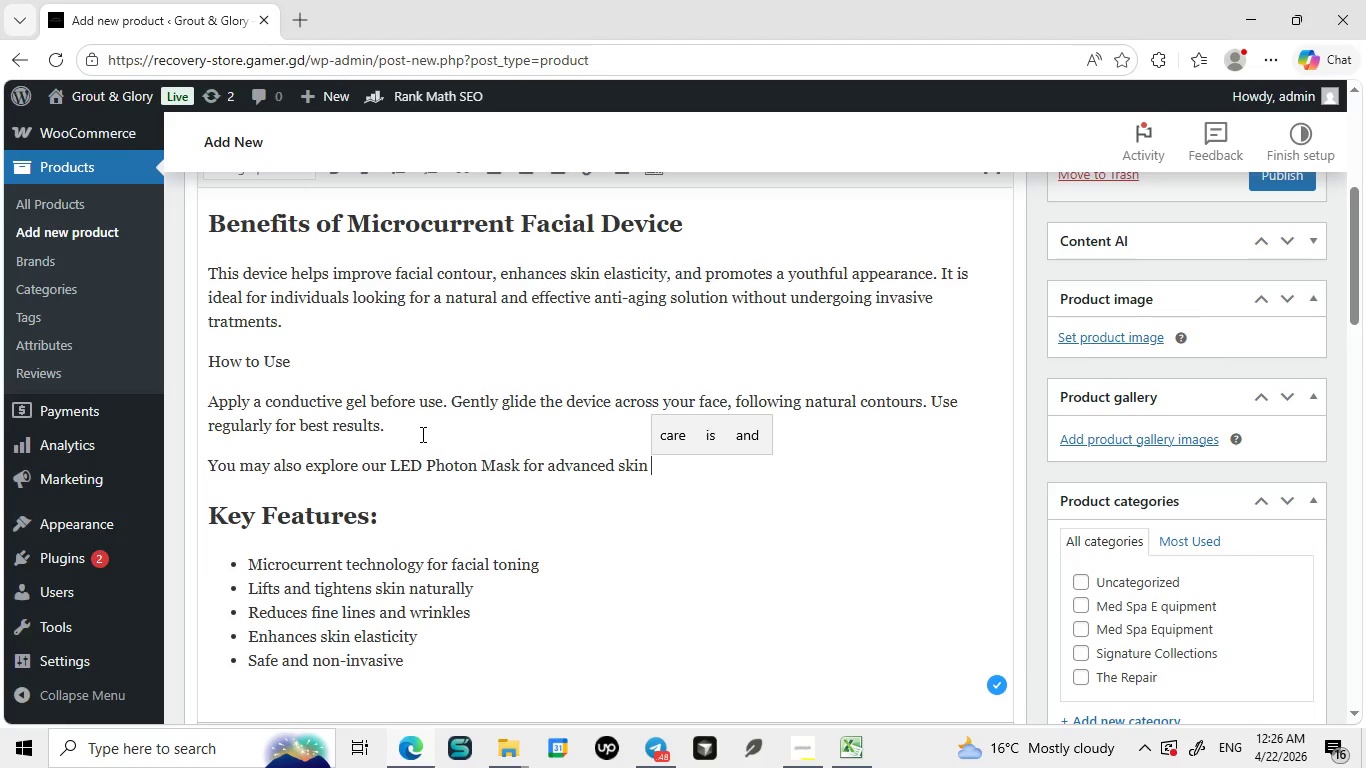 
wait(6.25)
 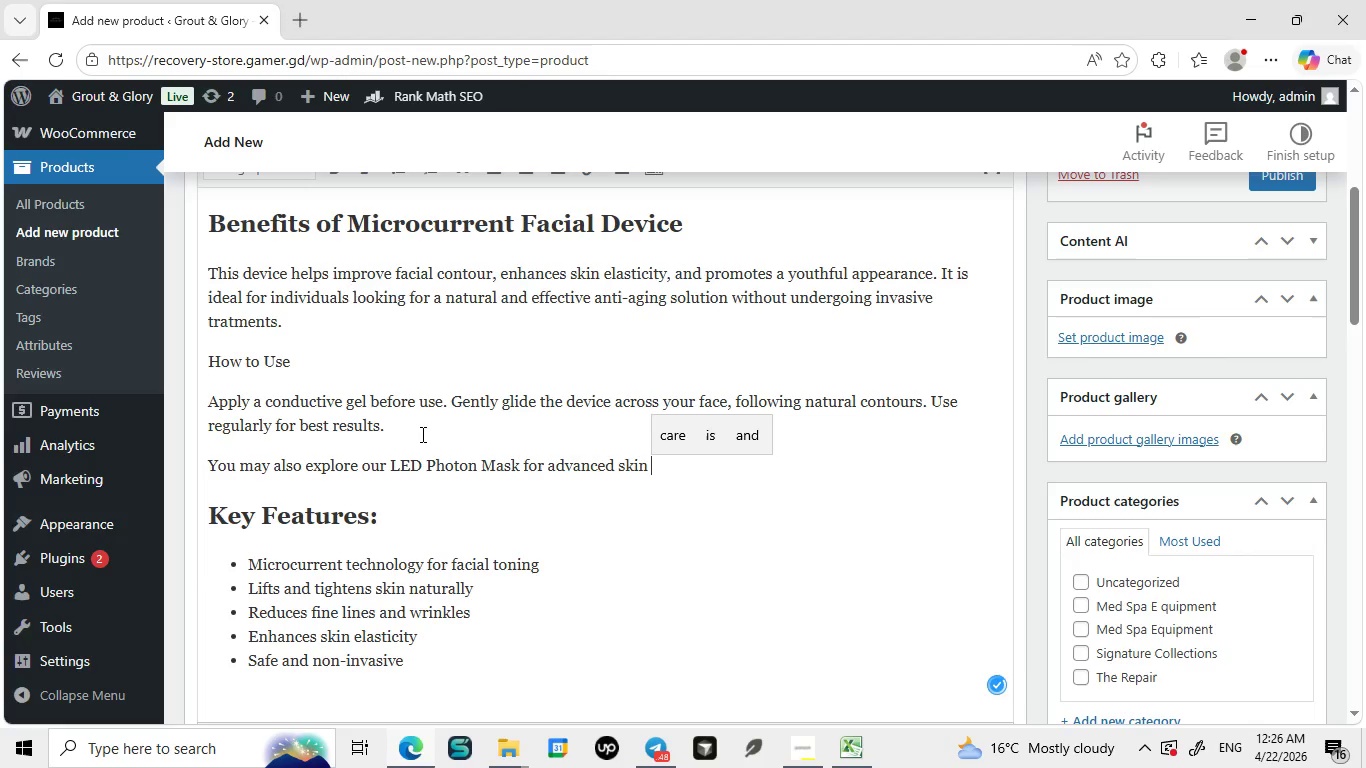 
type(therapy.)
 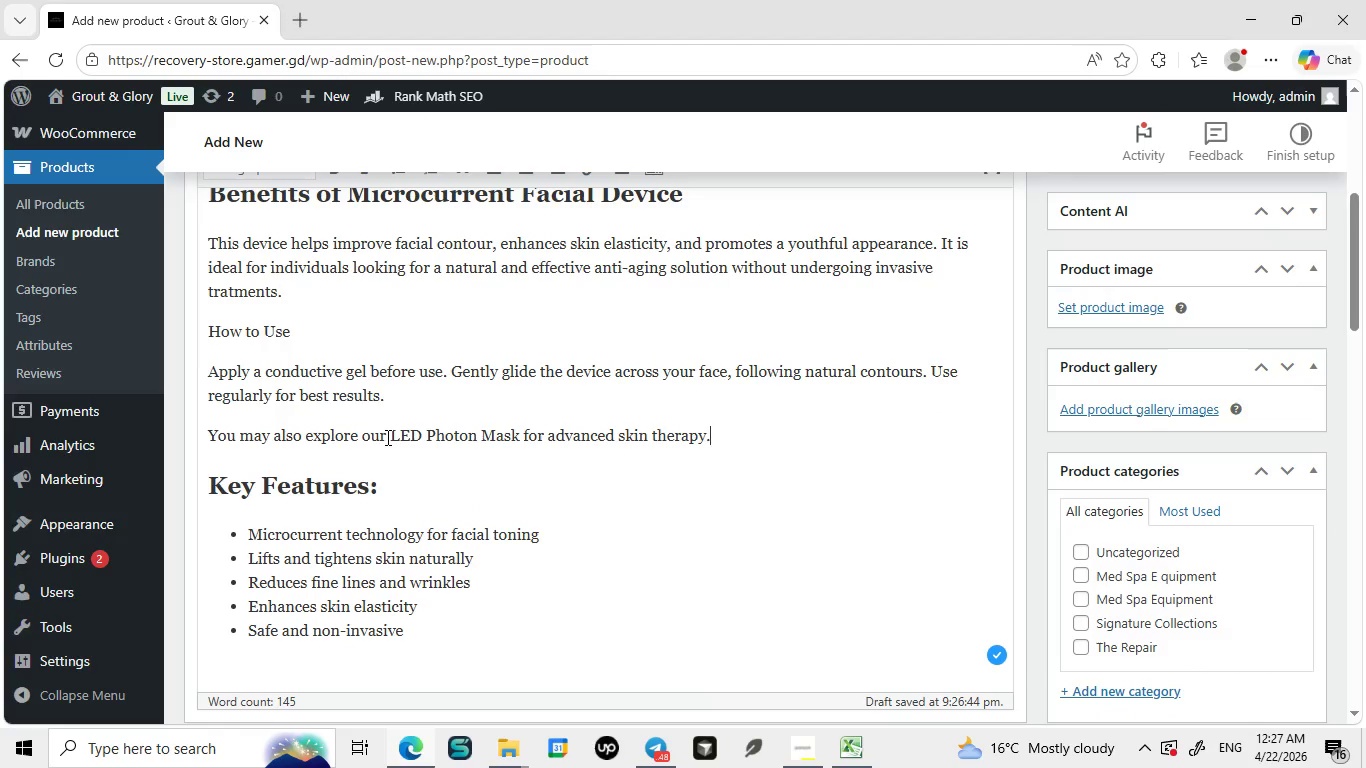 
left_click_drag(start_coordinate=[386, 437], to_coordinate=[519, 431])
 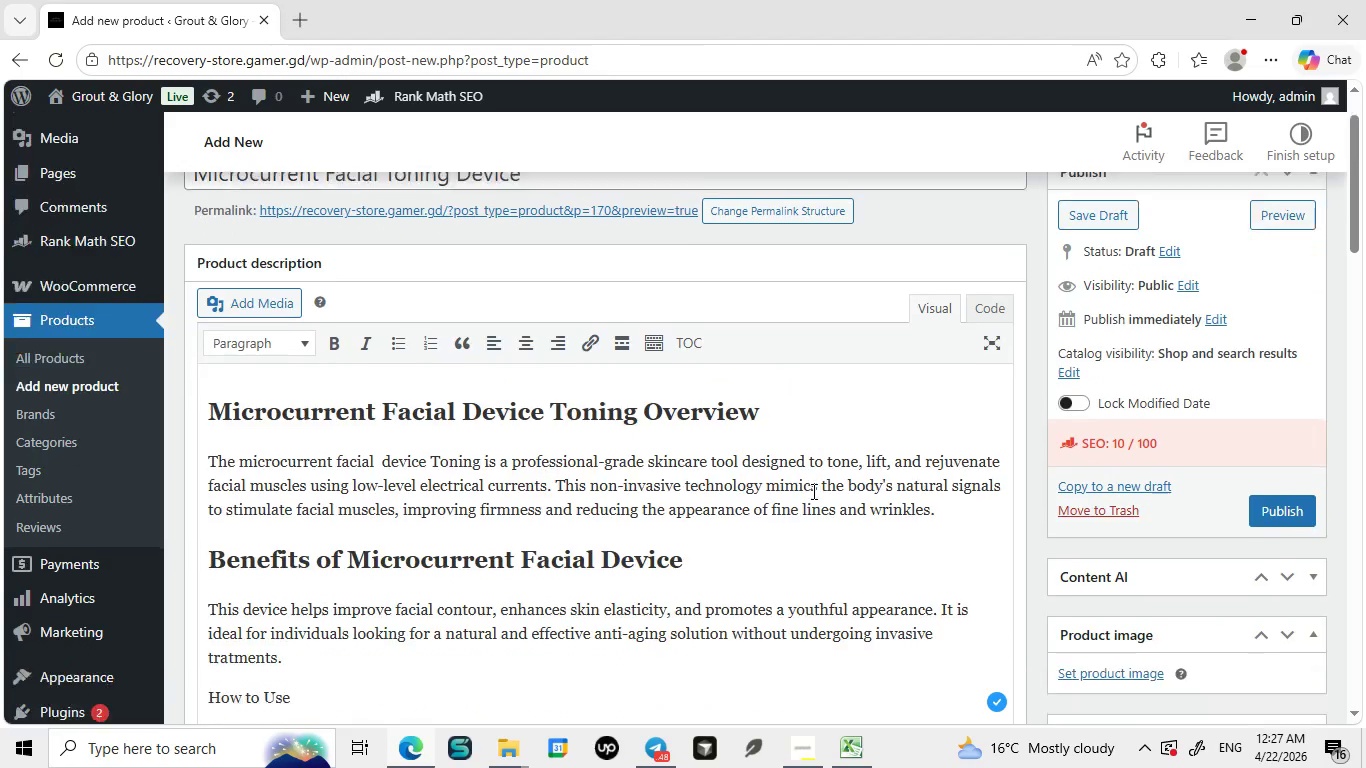 
wait(6.95)
 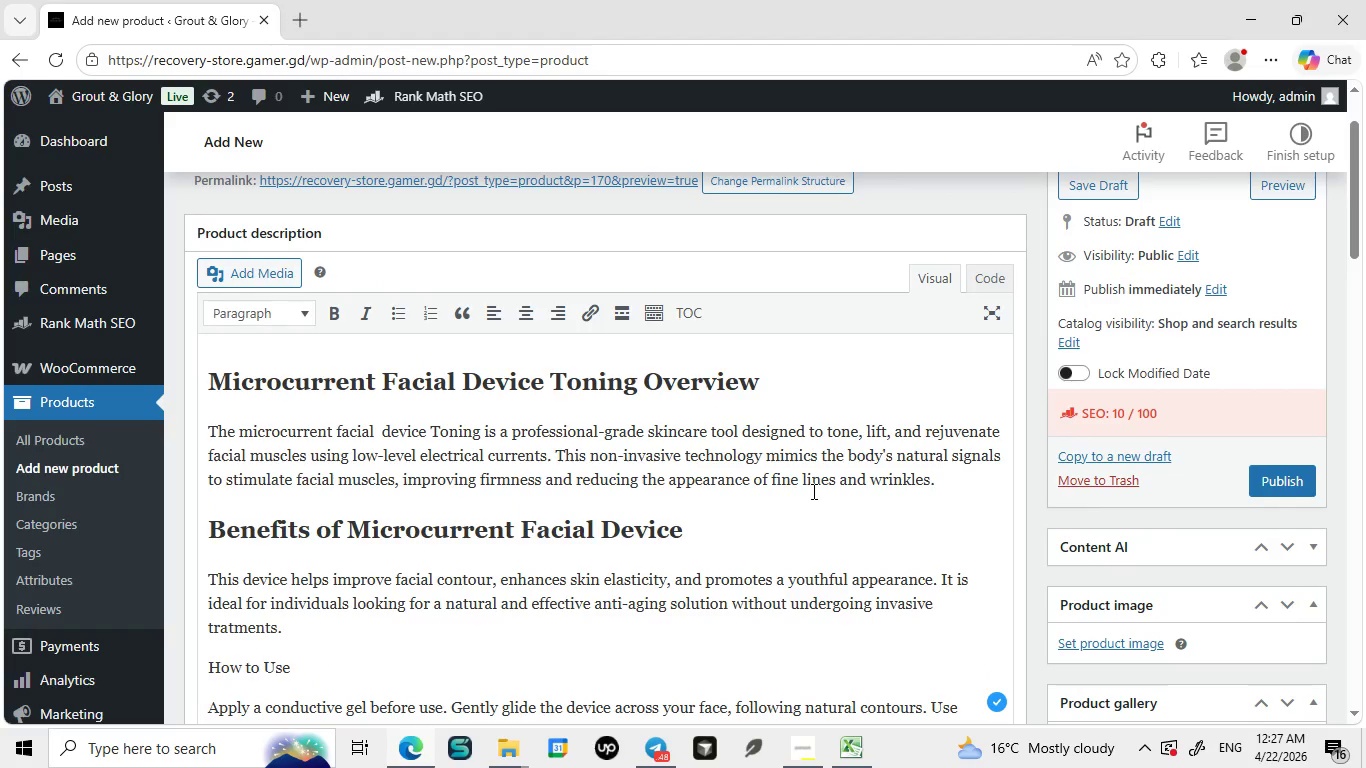 
left_click([587, 322])
 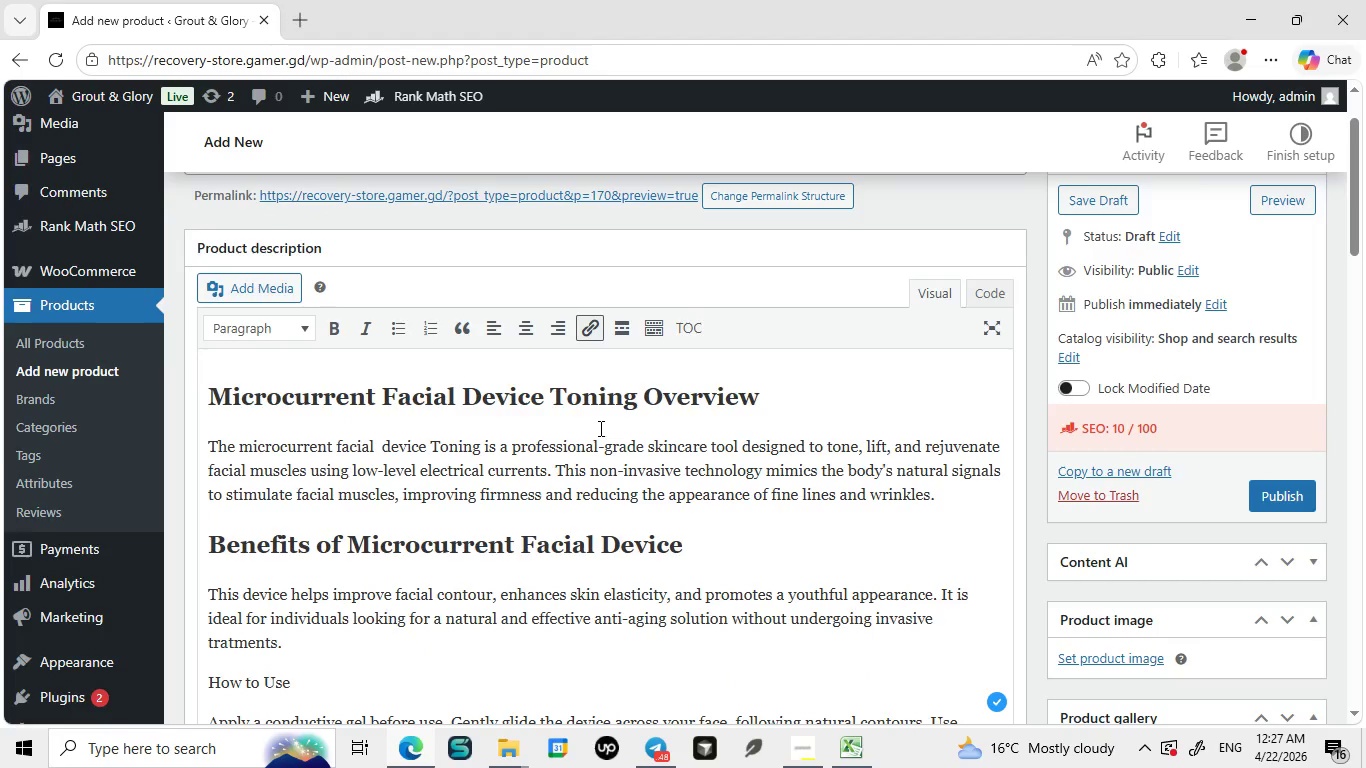 
mouse_move([616, 389])
 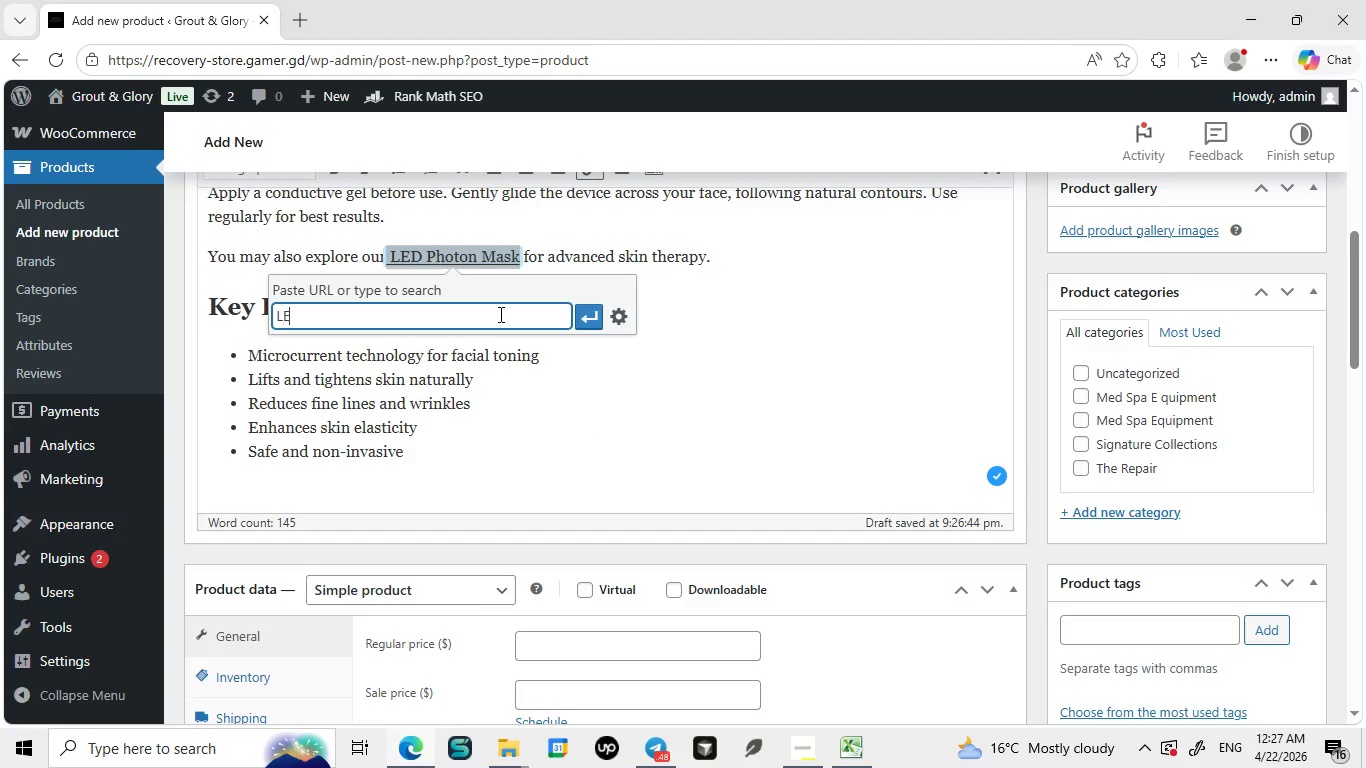 
type(LED Photon Mask)
 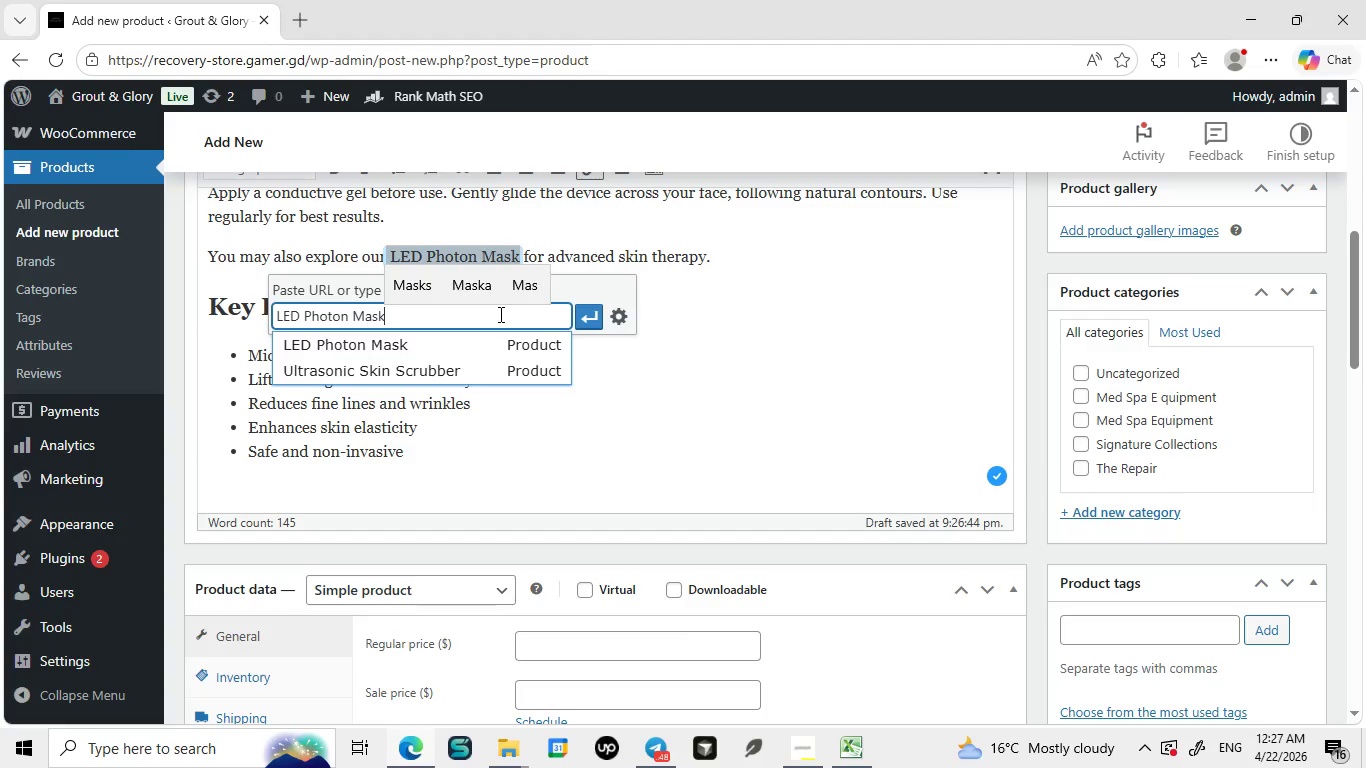 
wait(5.31)
 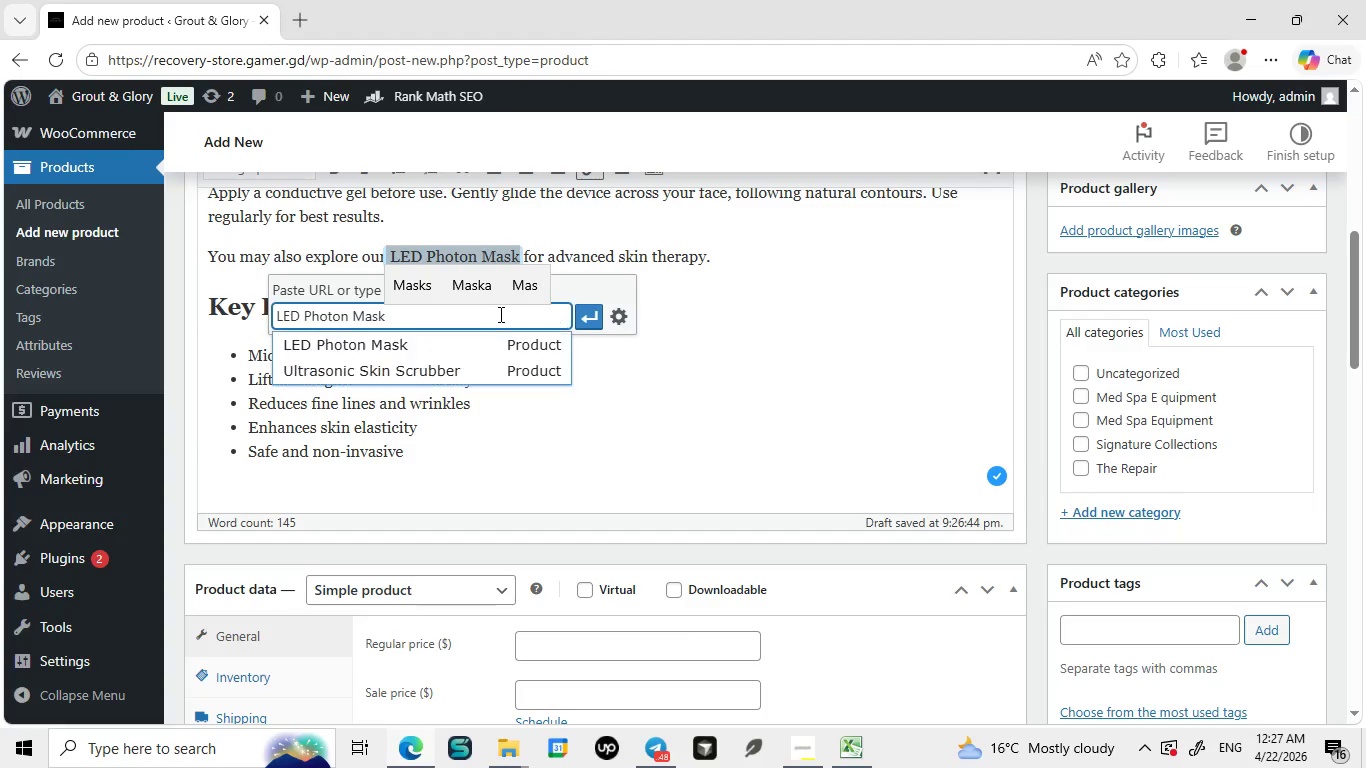 
left_click([457, 340])
 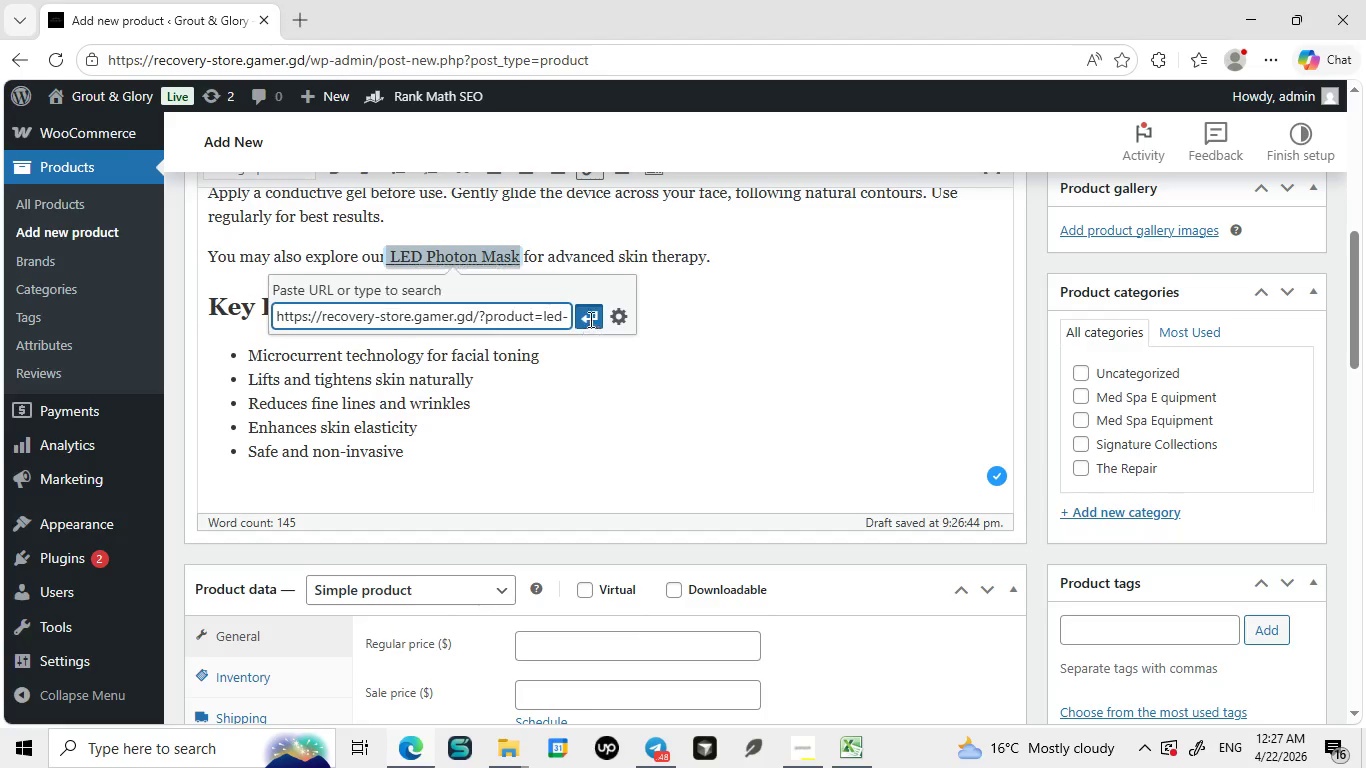 
left_click([589, 319])
 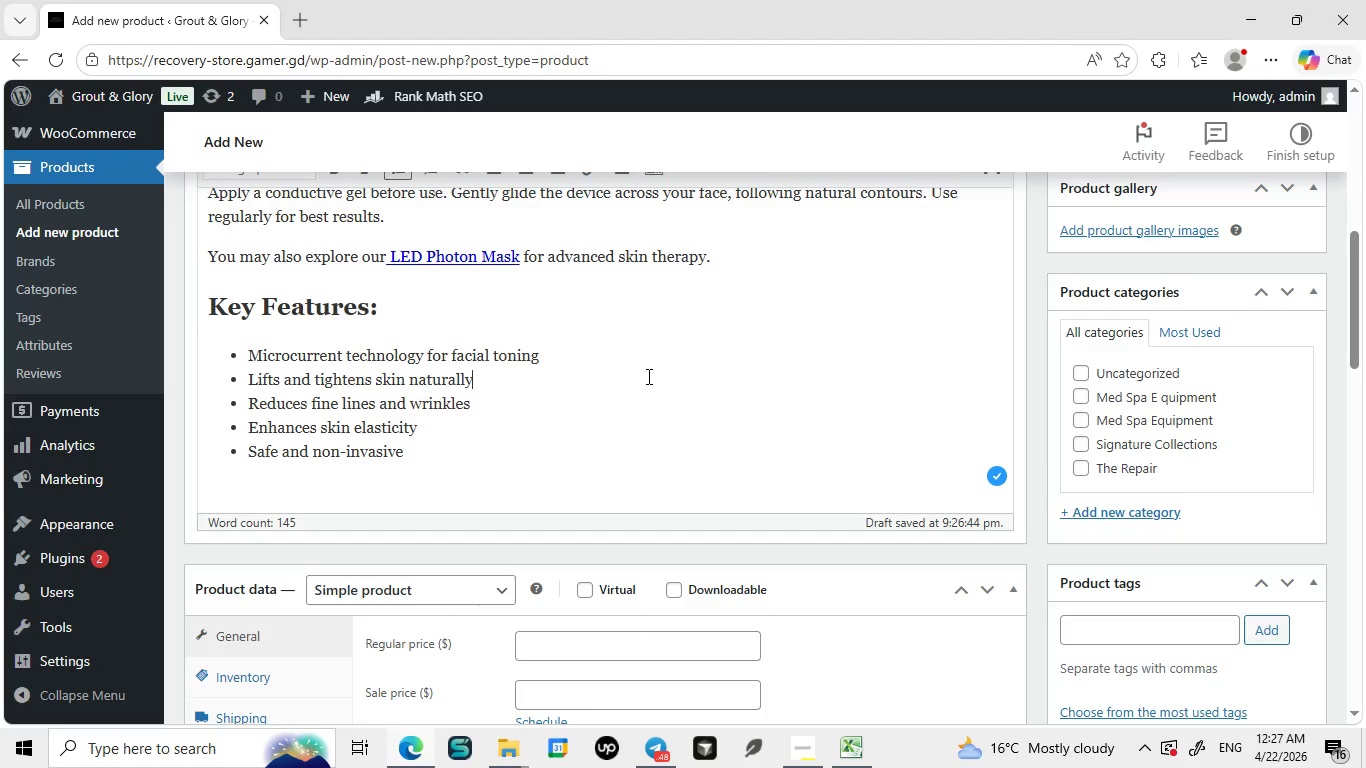 
left_click([647, 376])
 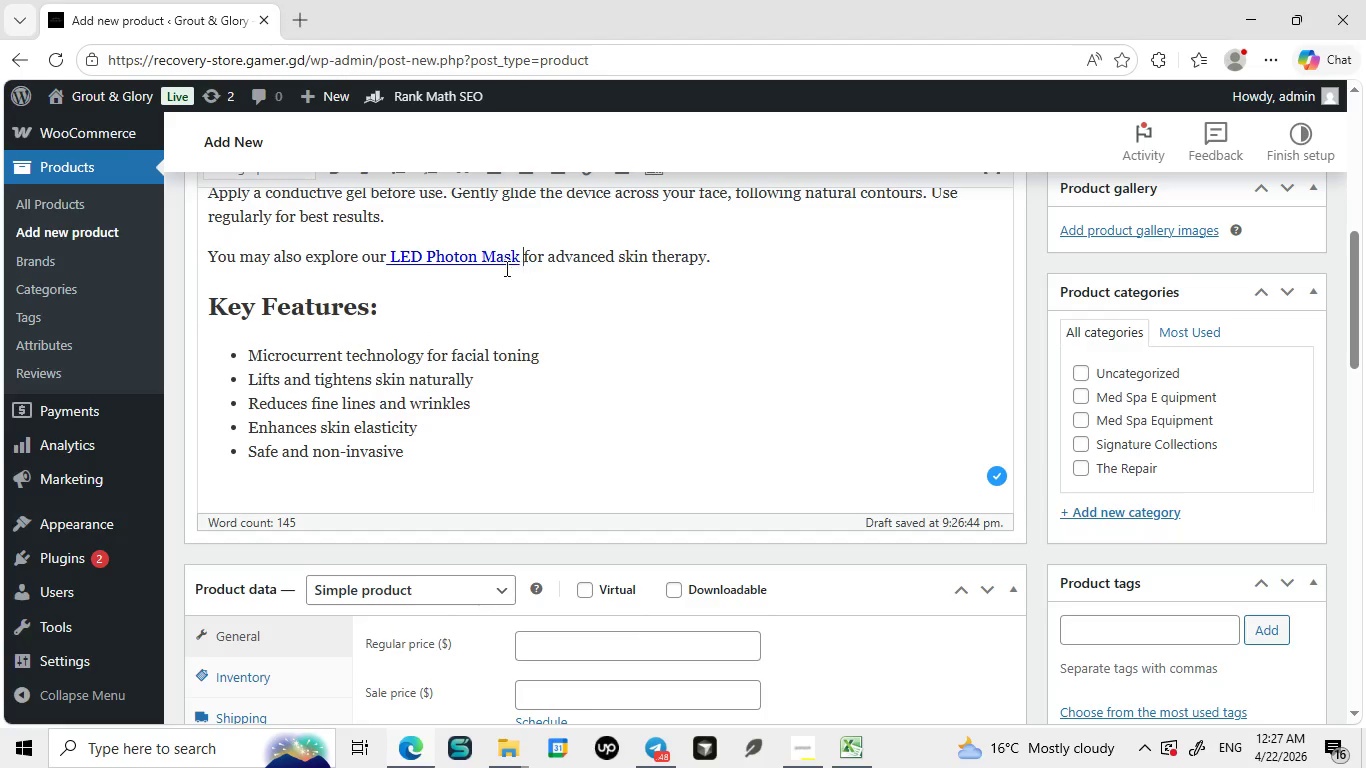 
left_click_drag(start_coordinate=[525, 268], to_coordinate=[390, 260])
 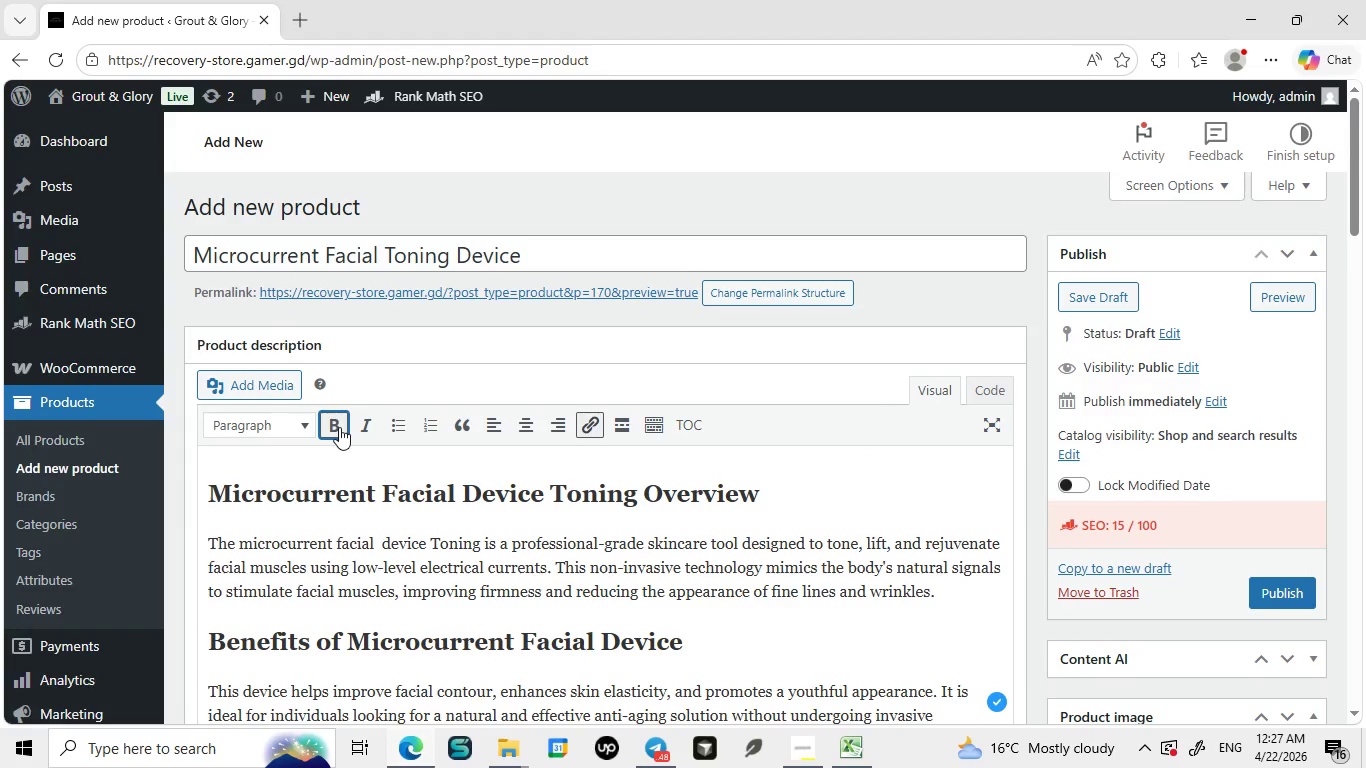 
left_click([339, 427])
 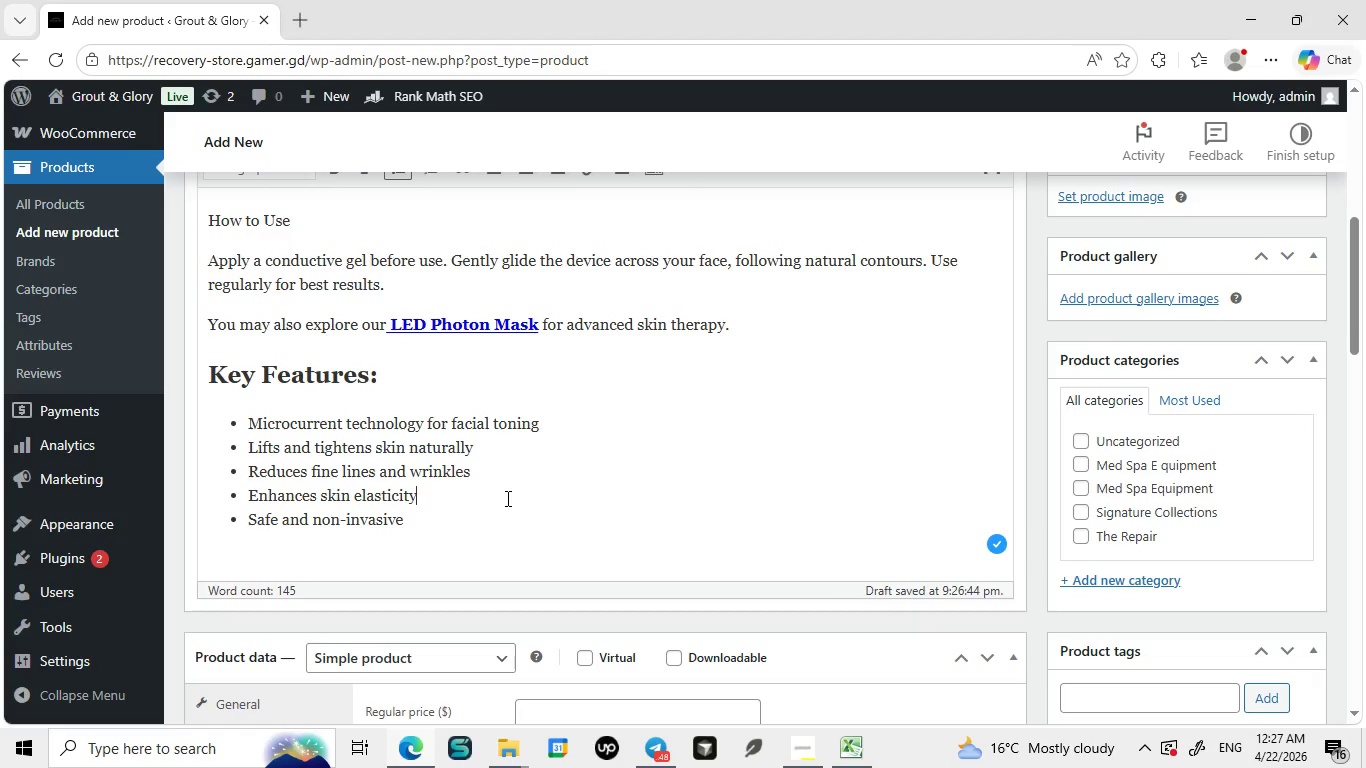 
left_click([506, 498])
 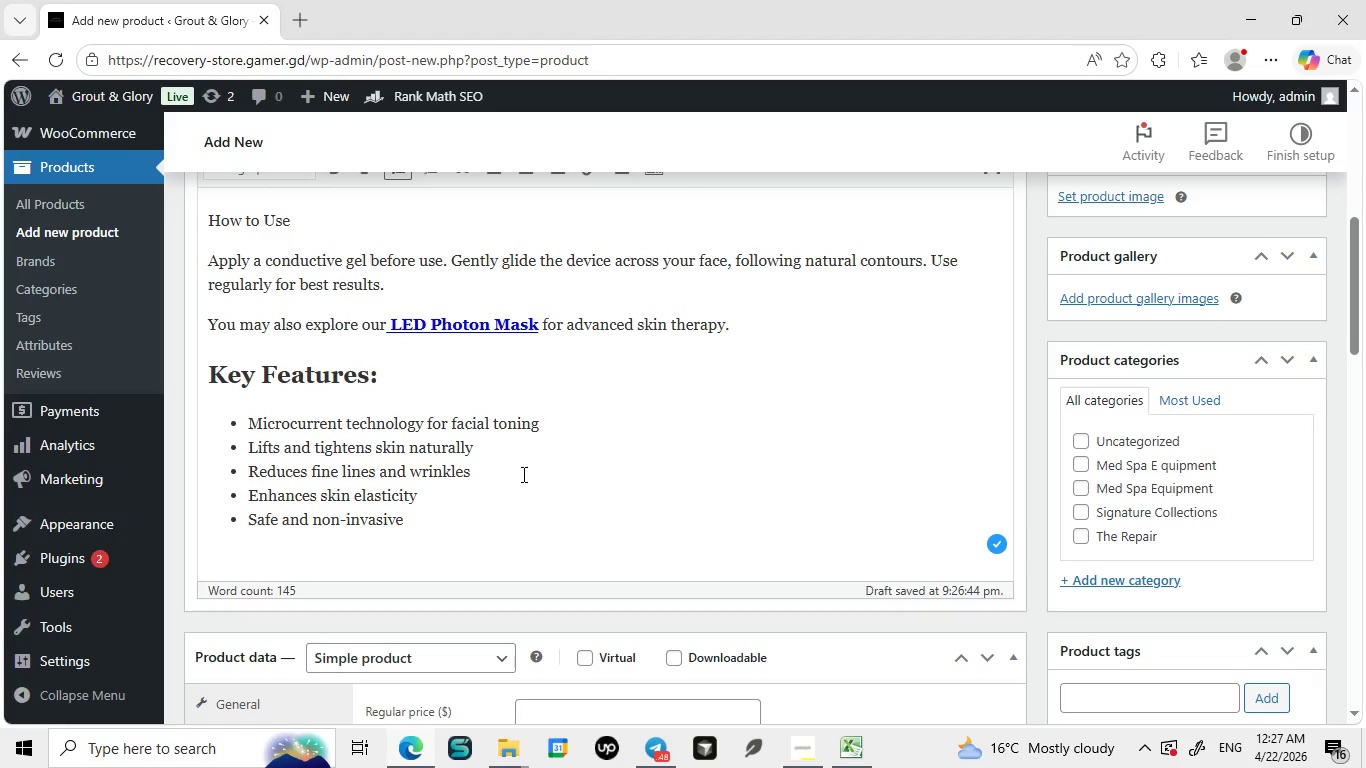 
left_click([440, 522])
 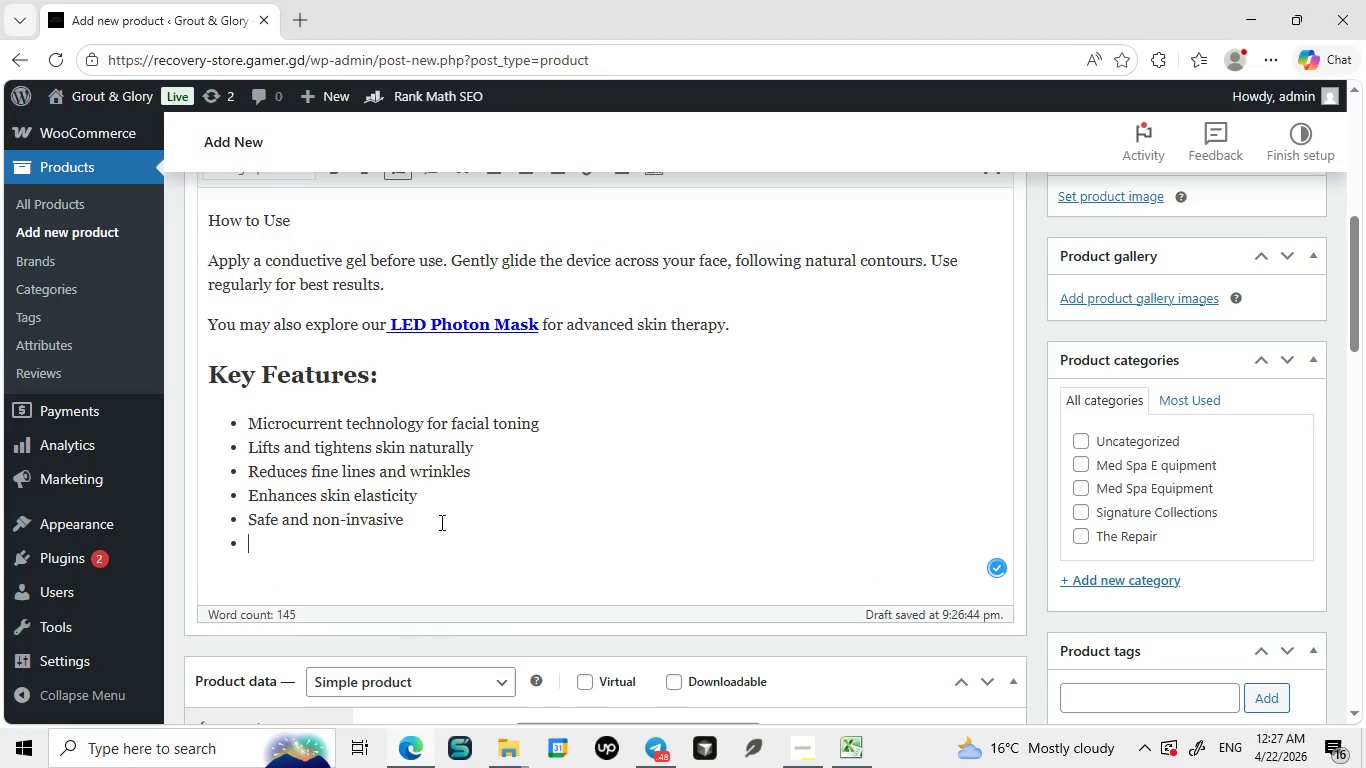 
key(Enter)
 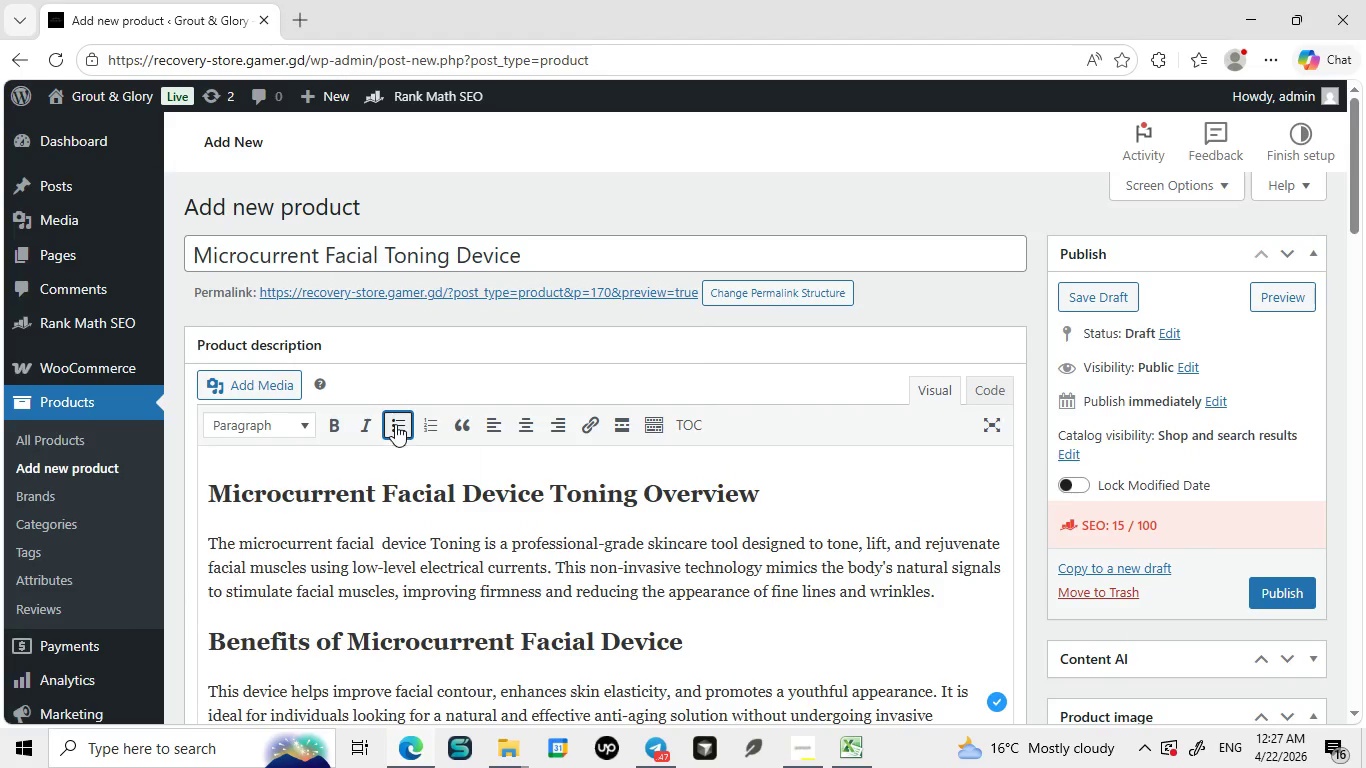 
left_click([395, 424])
 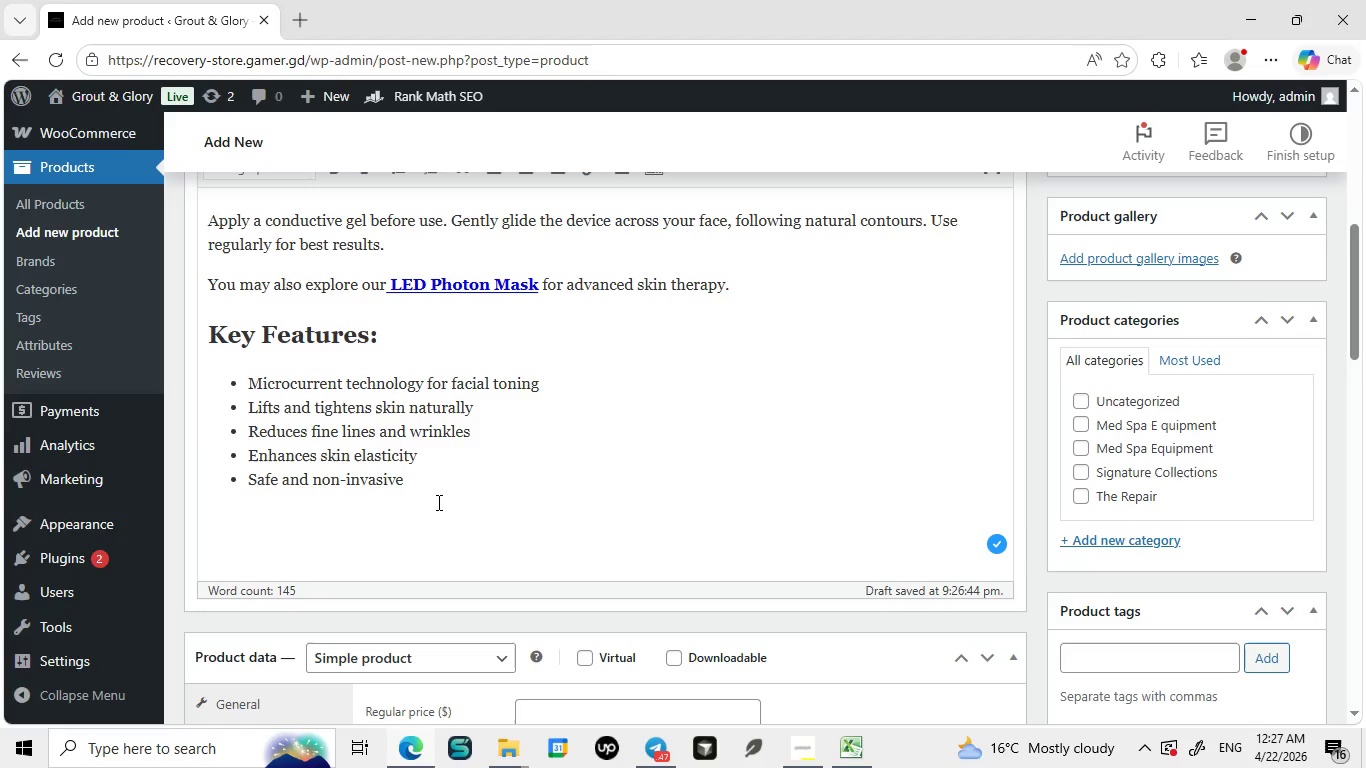 
type(The device designed is designed for ease of use, making )
 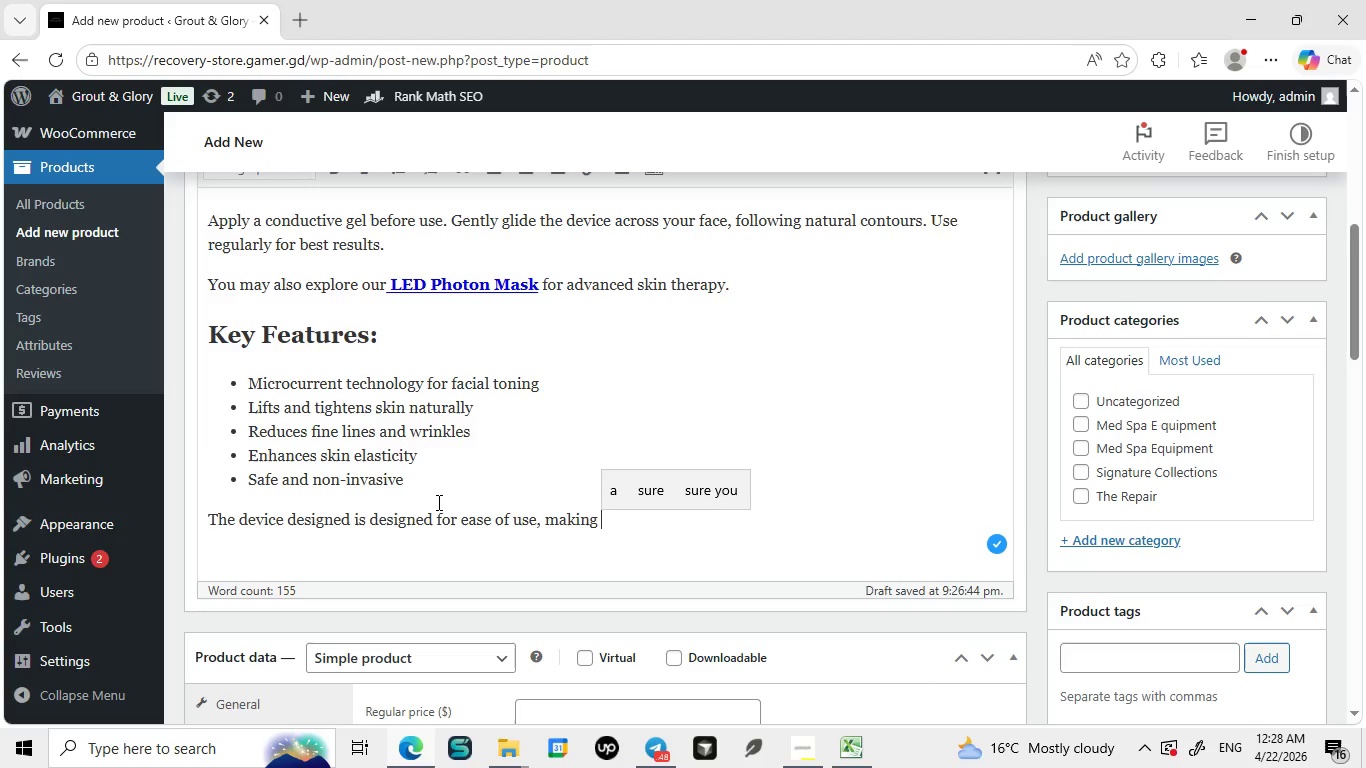 
wait(9.55)
 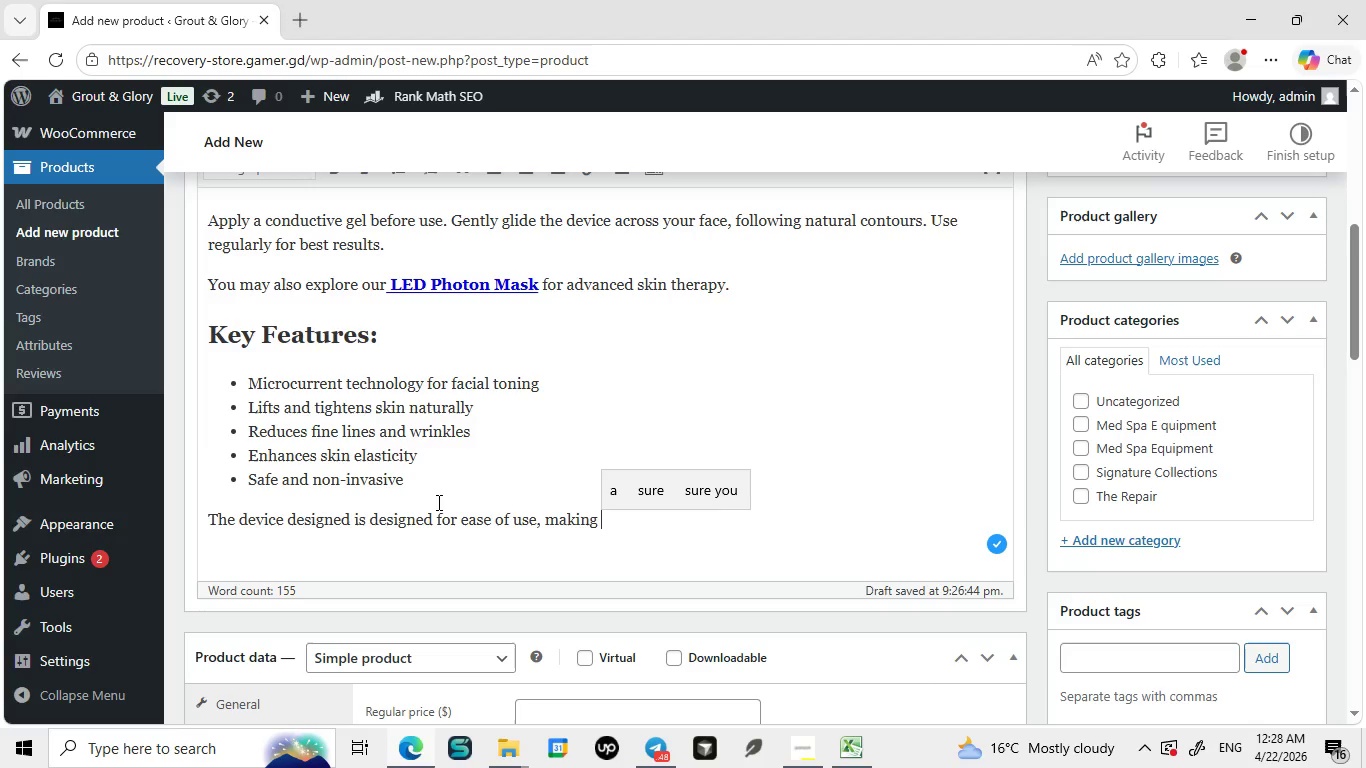 
type(iy)
key(Backspace)
type(t suitable for beginners and pro)
 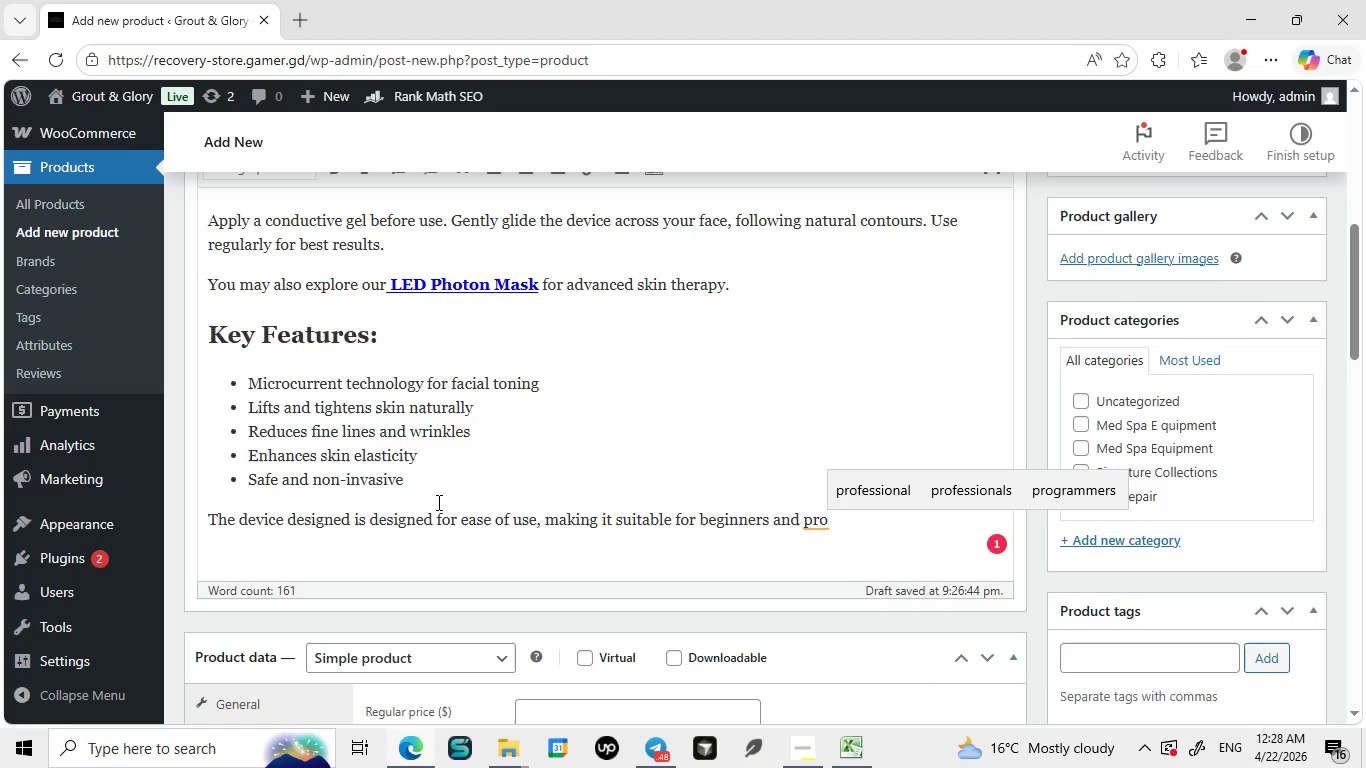 
type(fessional. O)
key(Backspace)
type(It)
 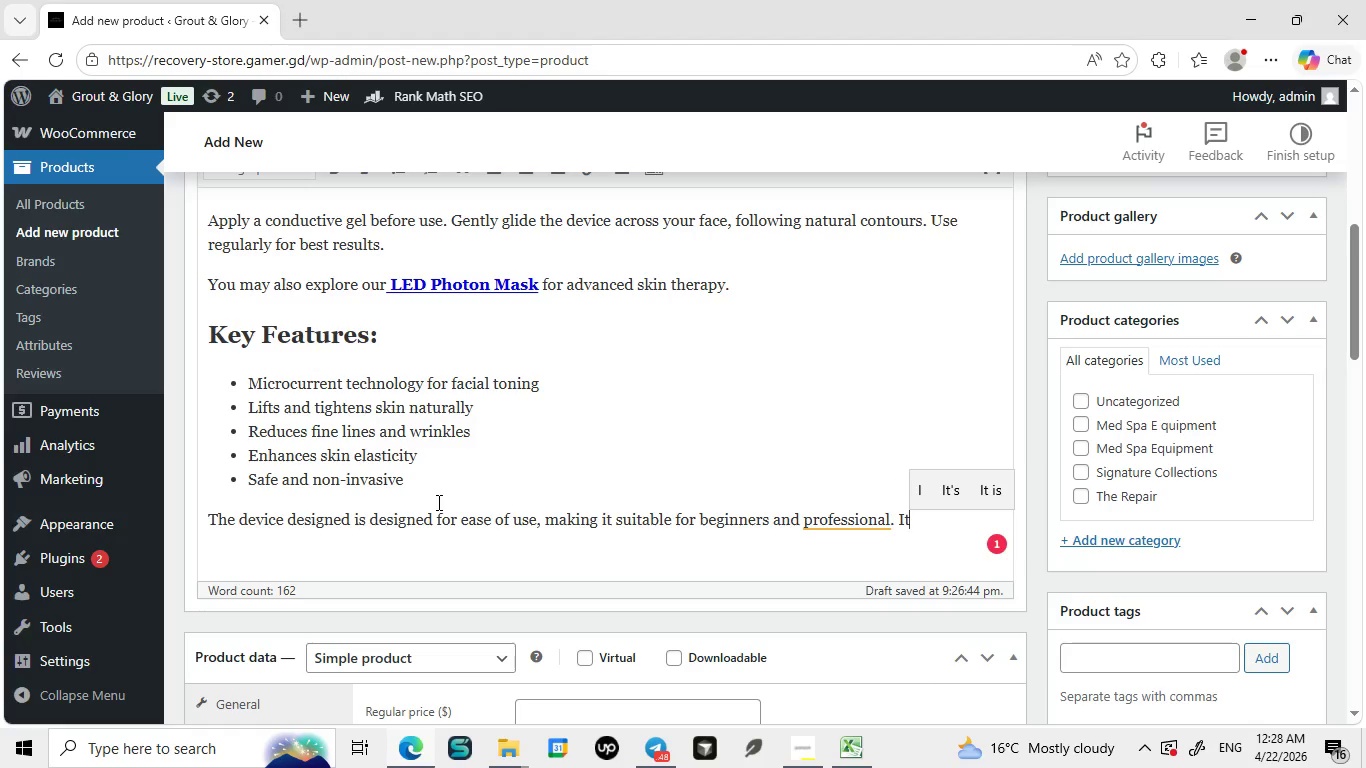 
type(s compact design allows design allows for convini)
 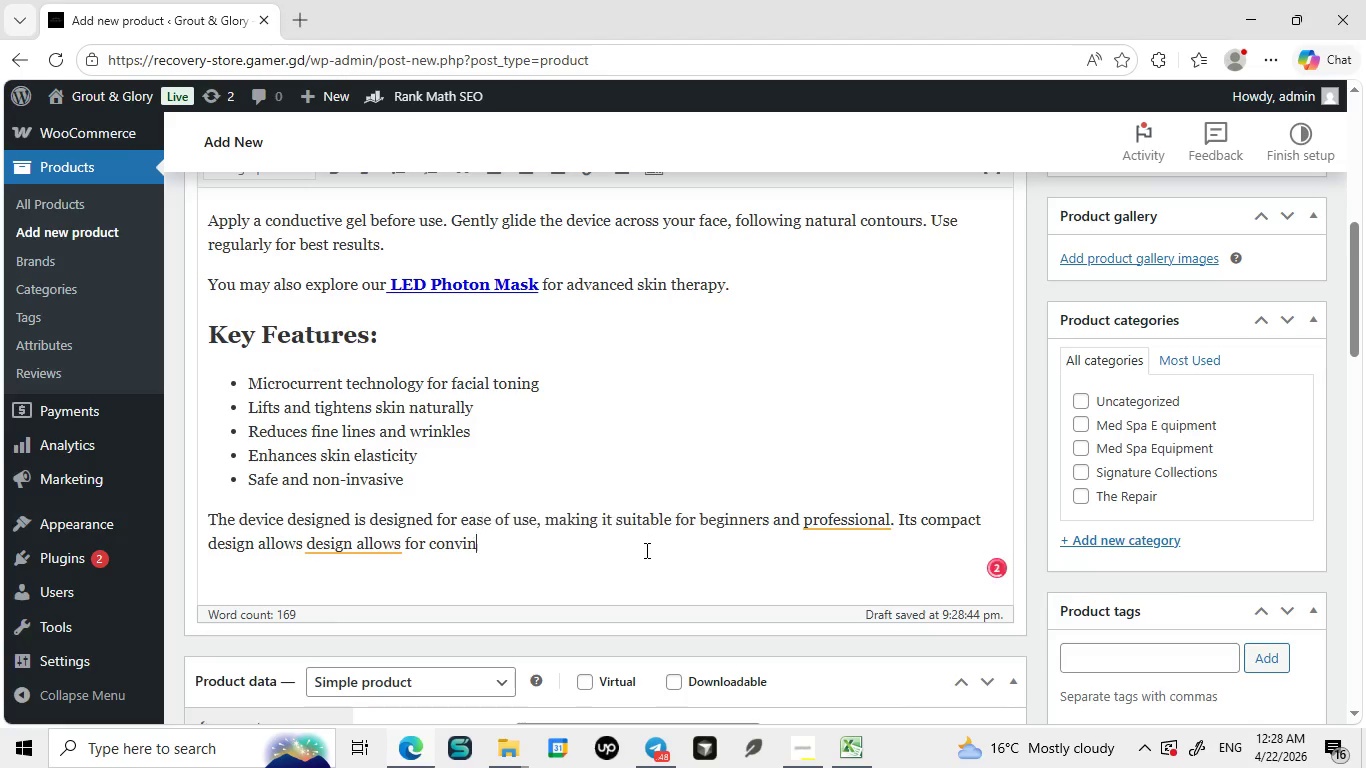 
key(Backspace)
 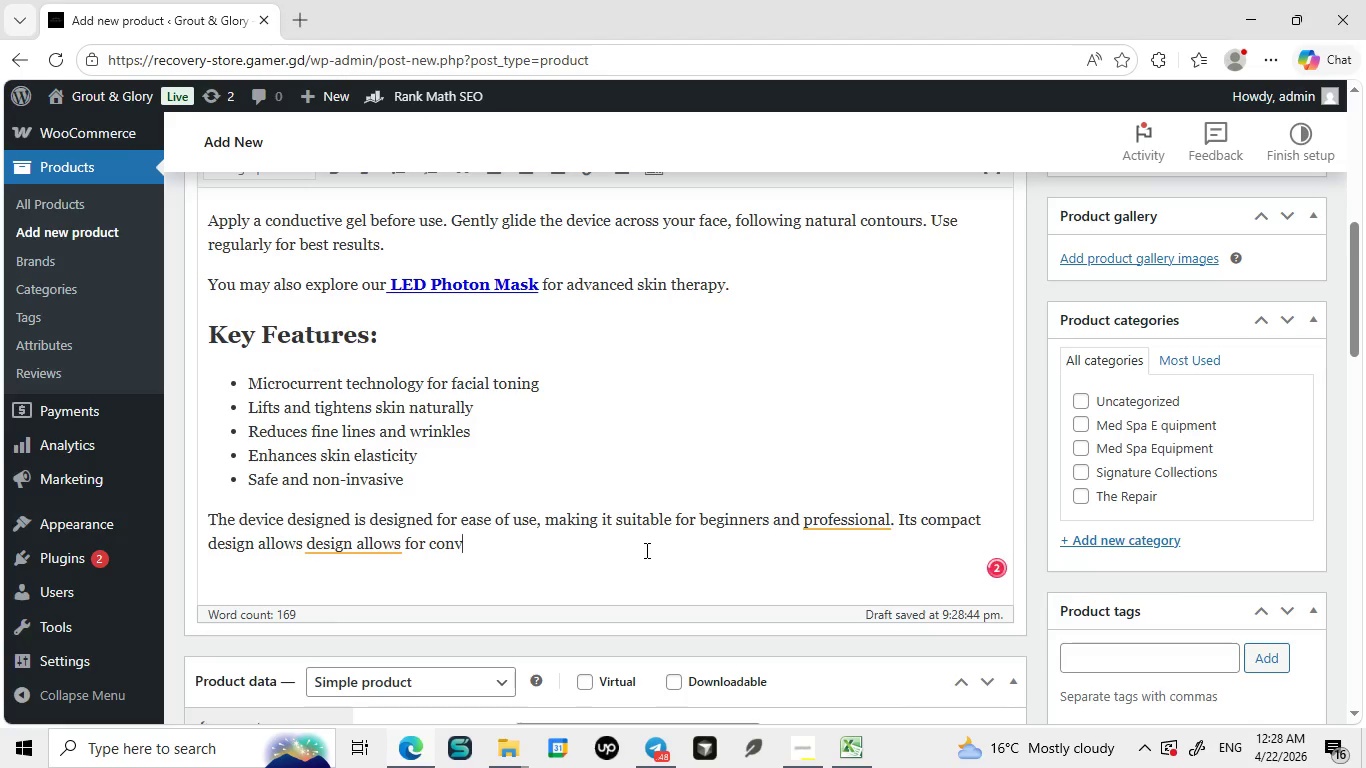 
key(Backspace)
 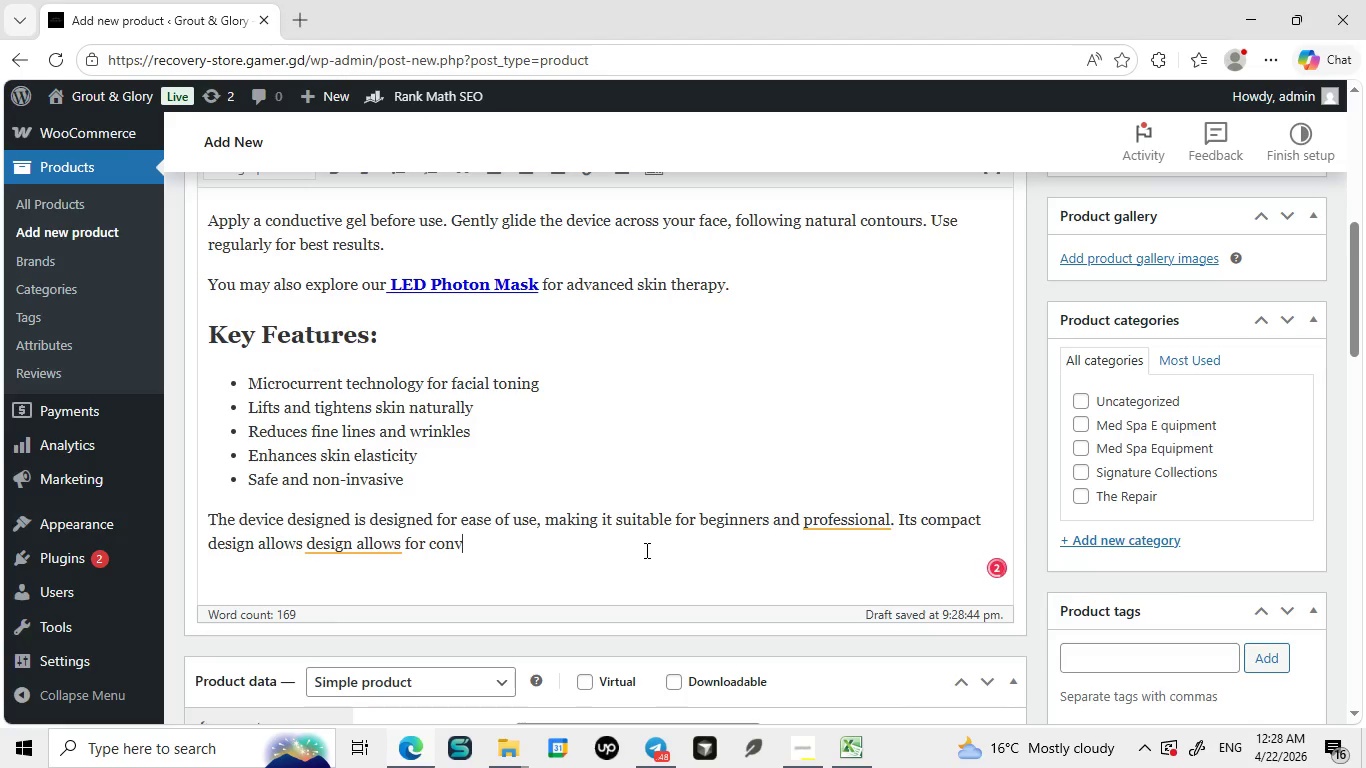 
key(Backspace)
 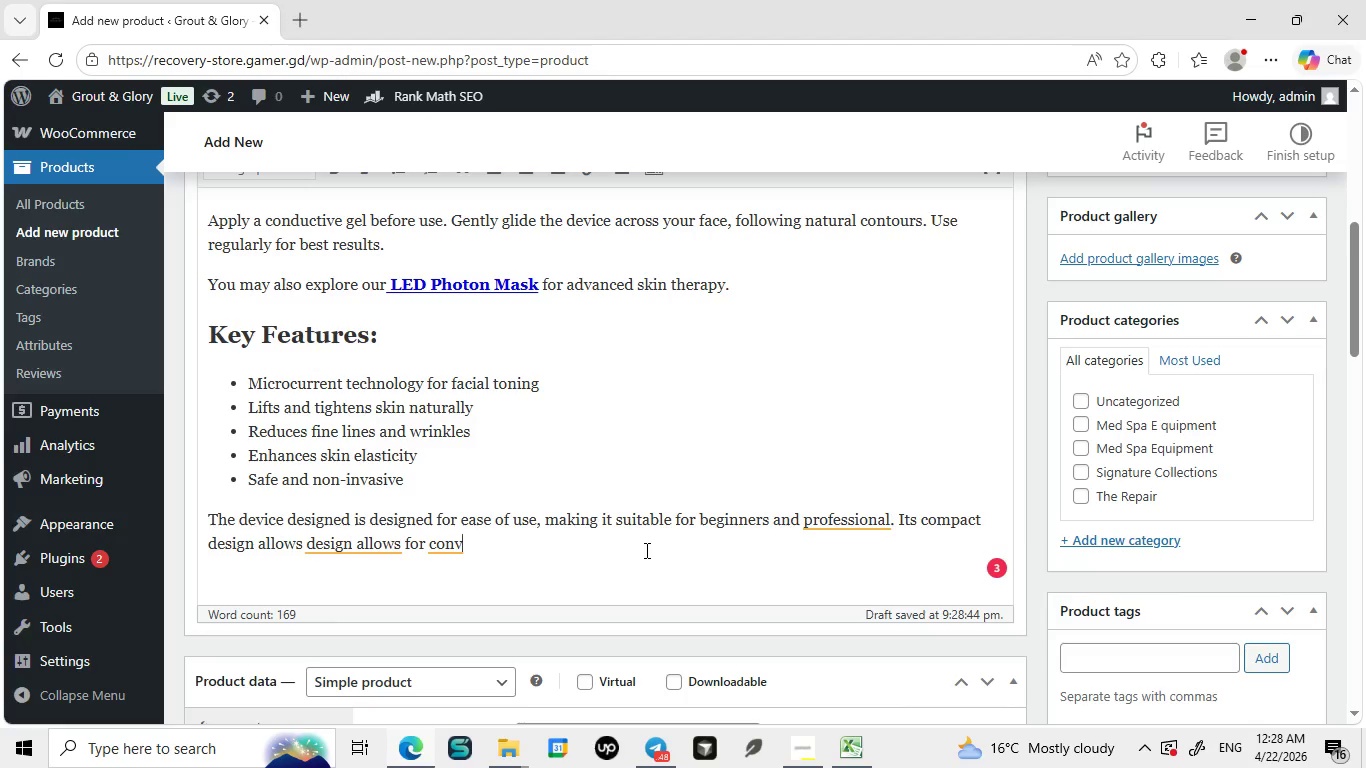 
key(Backspace)
type(veni)
 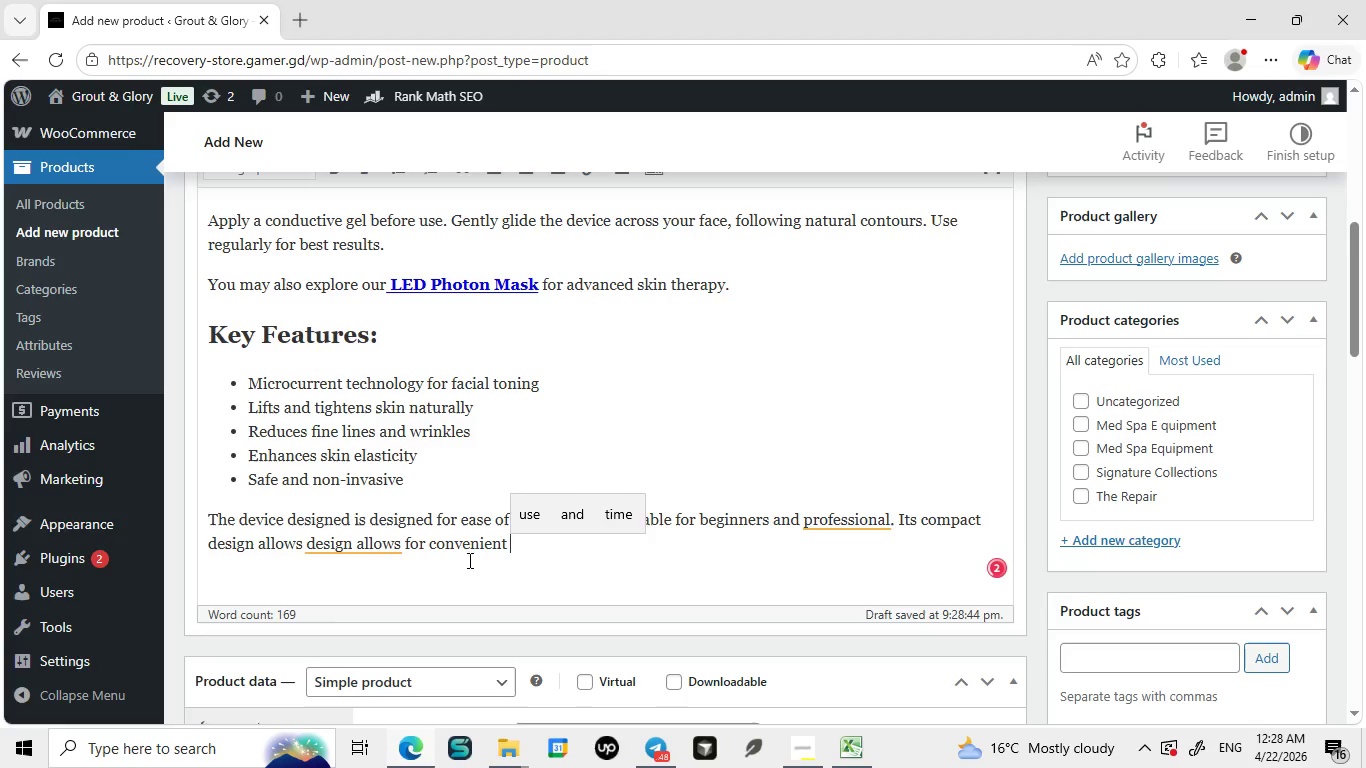 
left_click([513, 512])
 